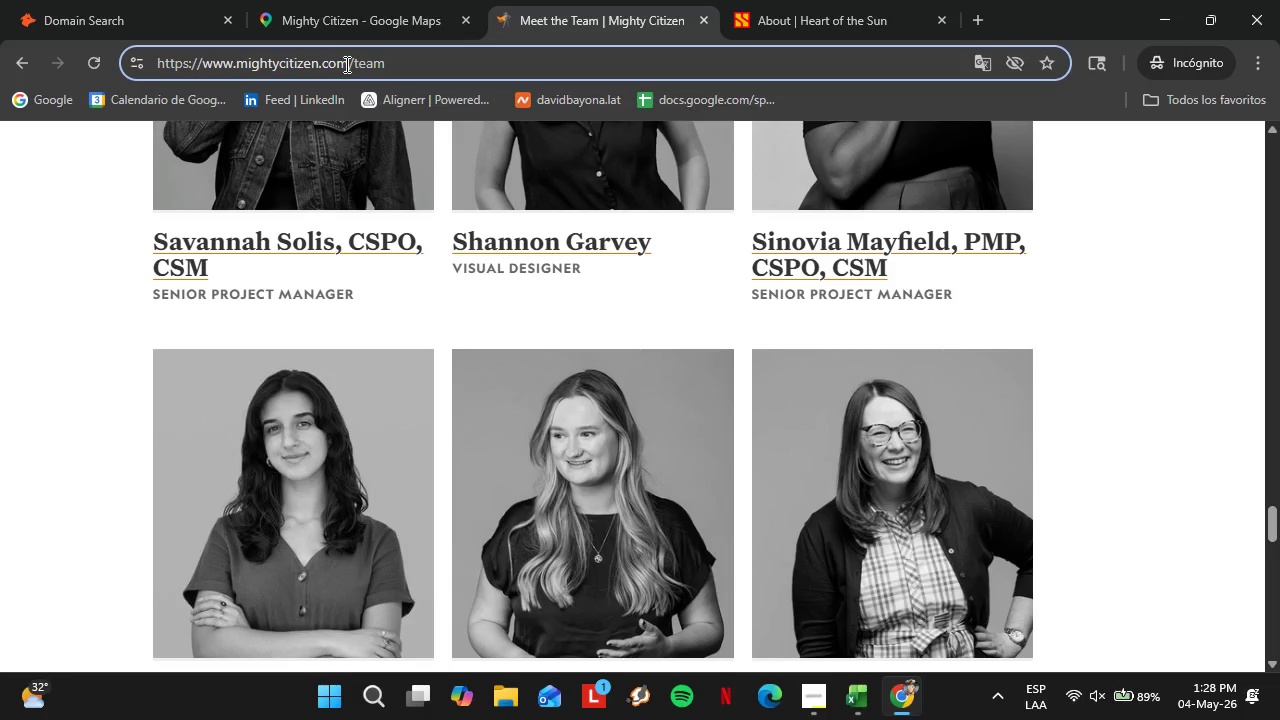 
left_click_drag(start_coordinate=[345, 64], to_coordinate=[204, 64])
 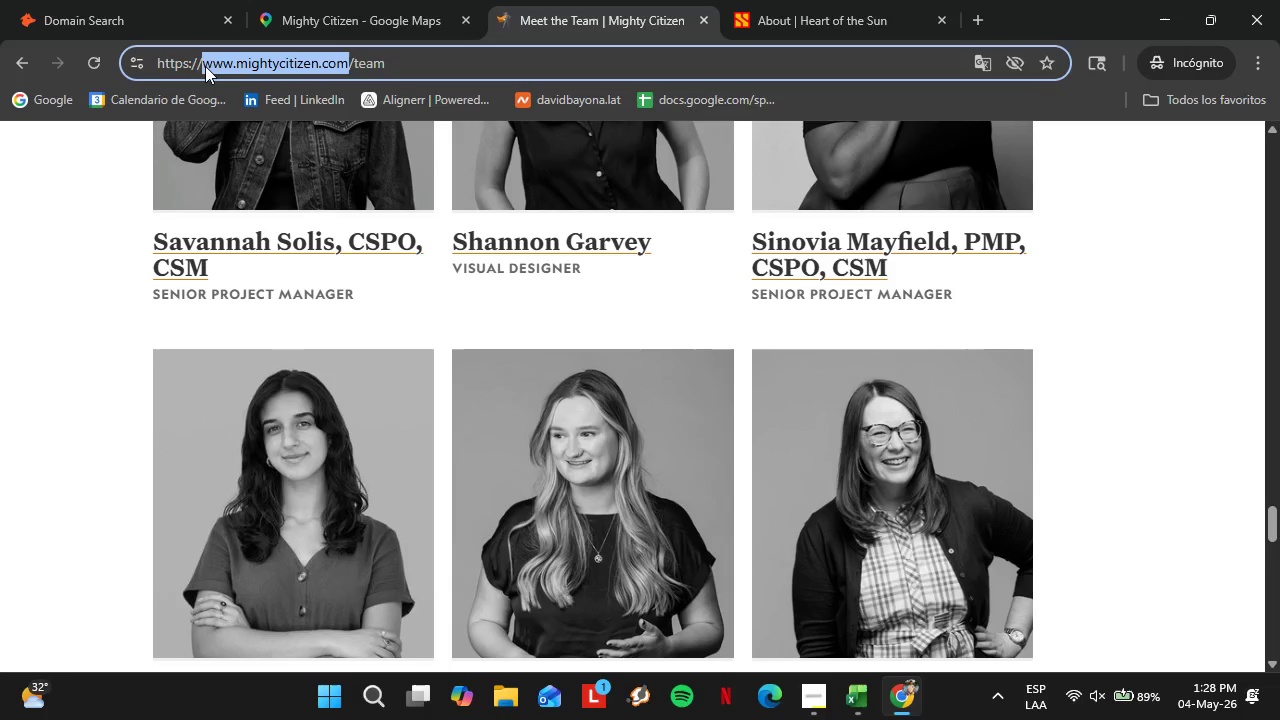 
key(Control+C)
 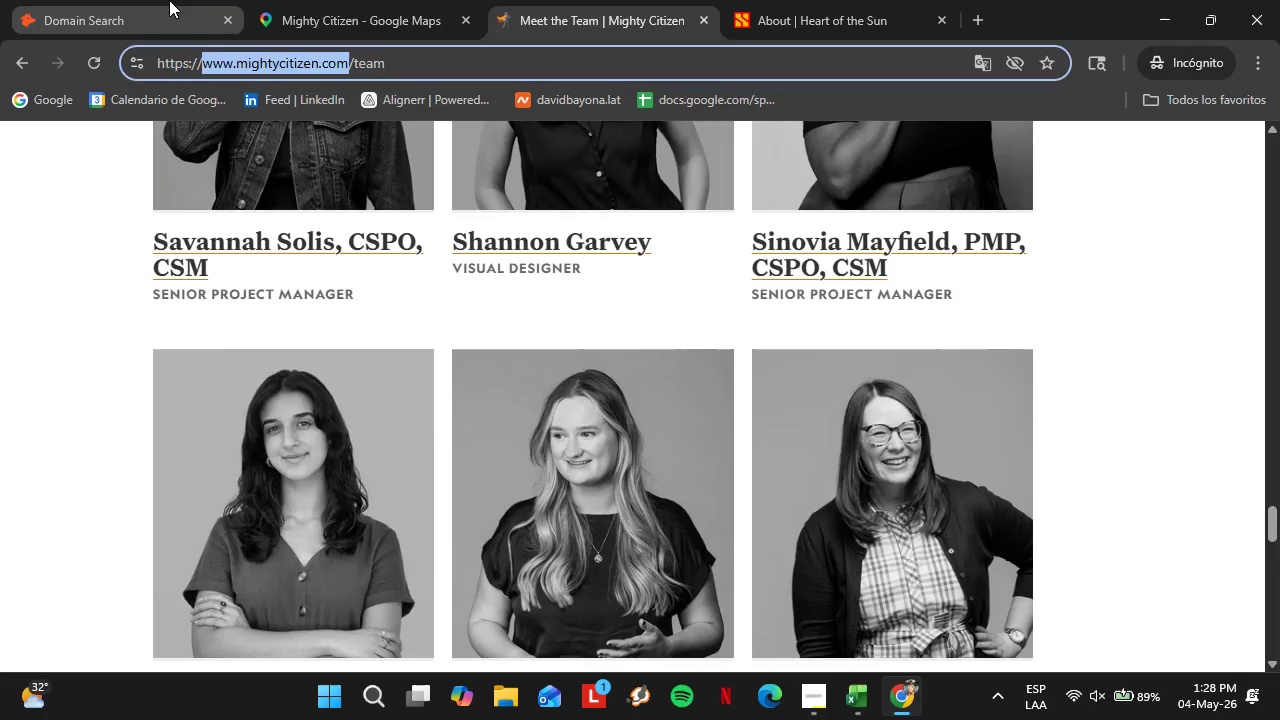 
left_click([169, 0])
 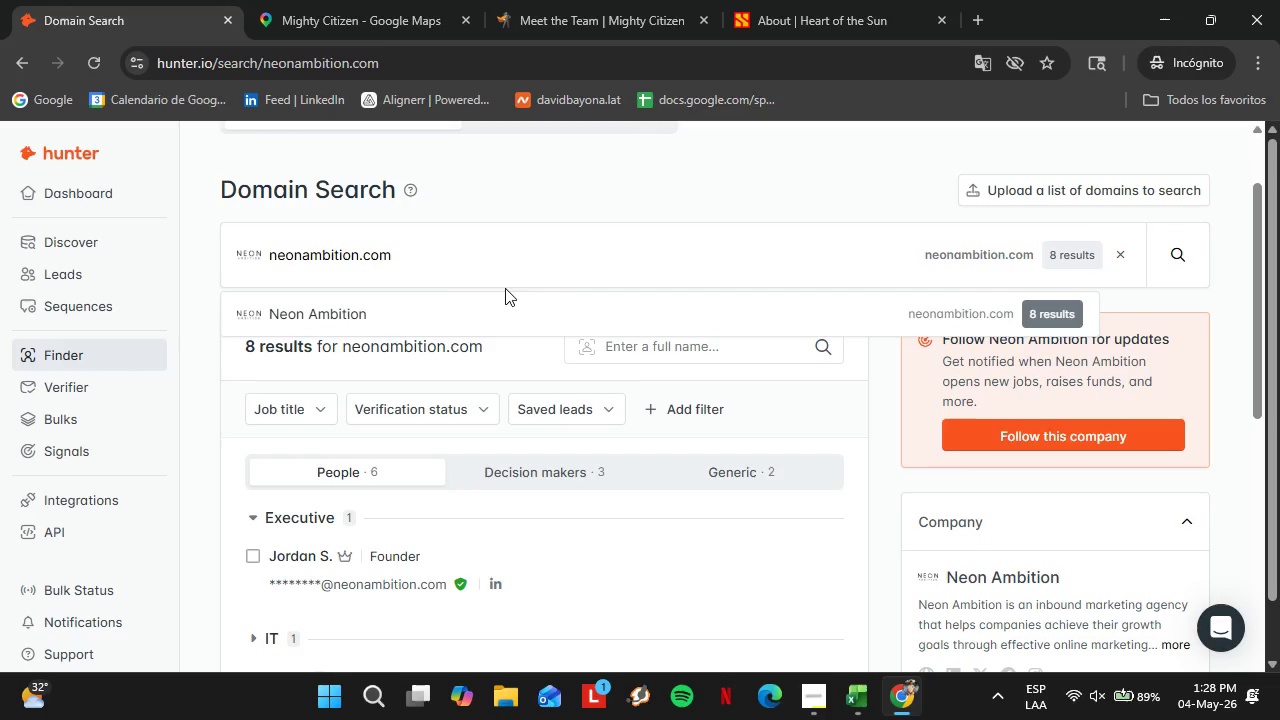 
left_click_drag(start_coordinate=[490, 281], to_coordinate=[254, 258])
 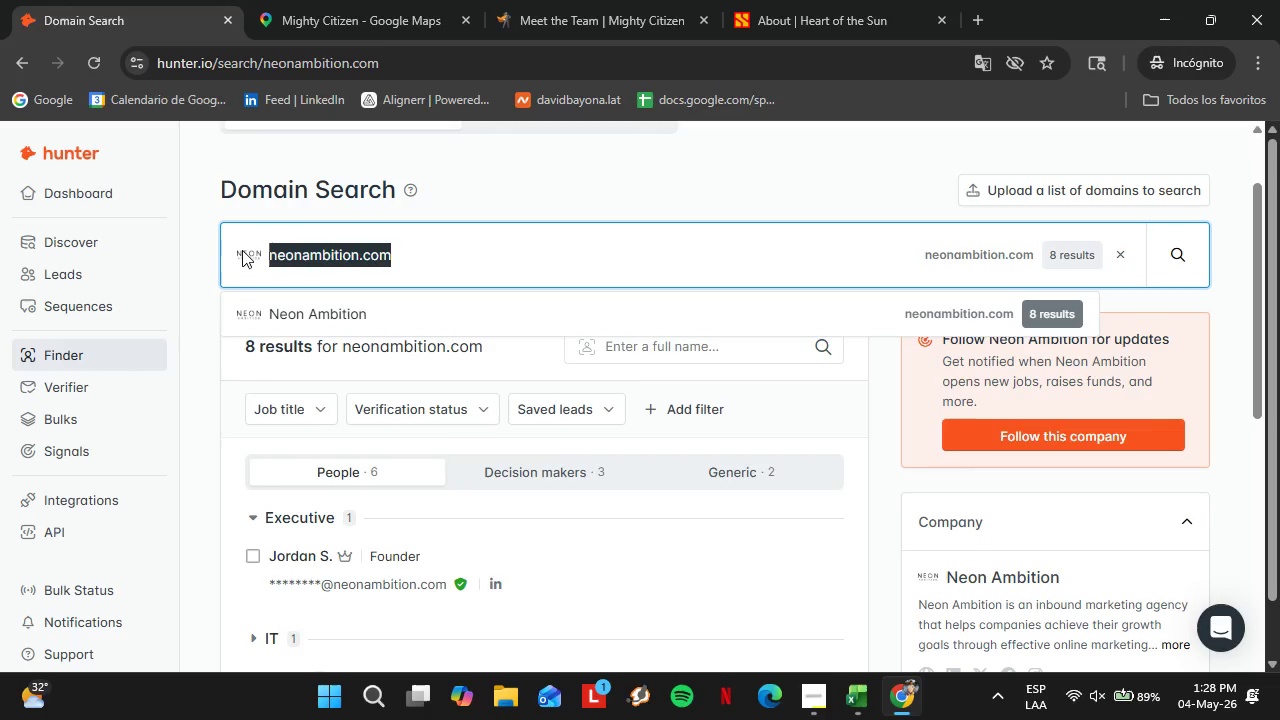 
key(Control+V)
 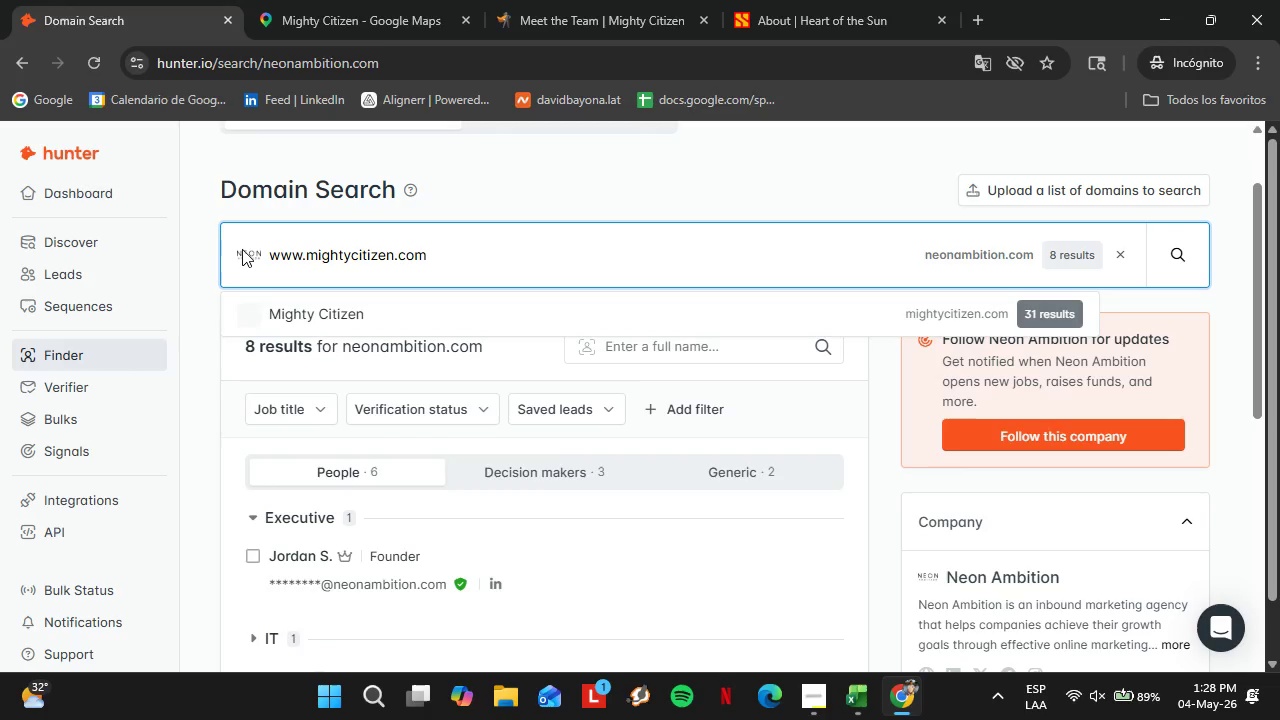 
key(Enter)
 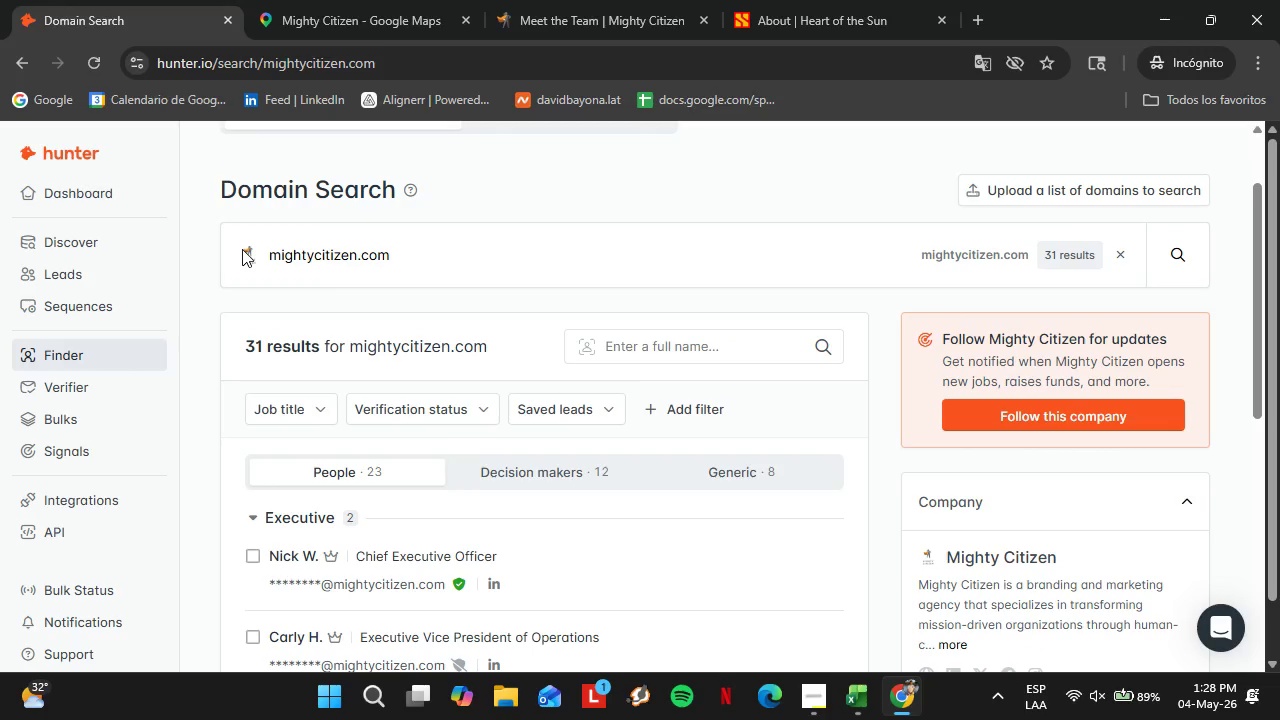 
wait(18.05)
 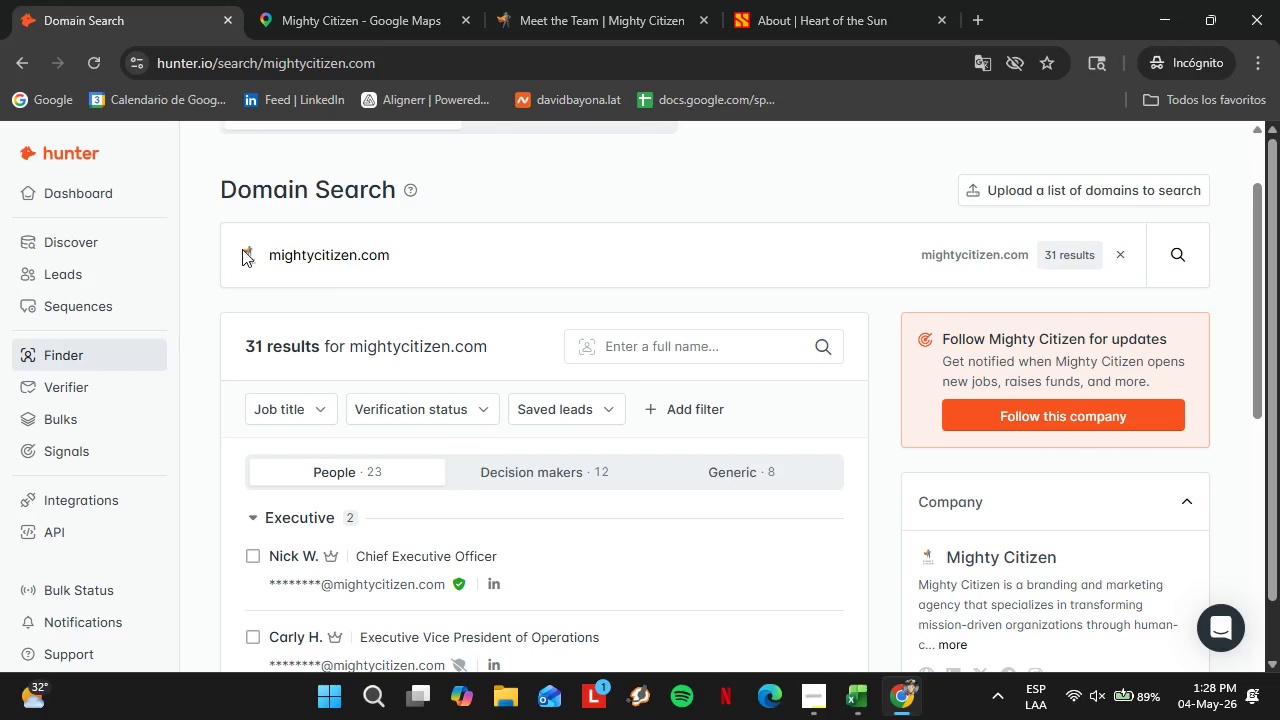 
scroll: coordinate [489, 507], scroll_direction: down, amount: 1.0
 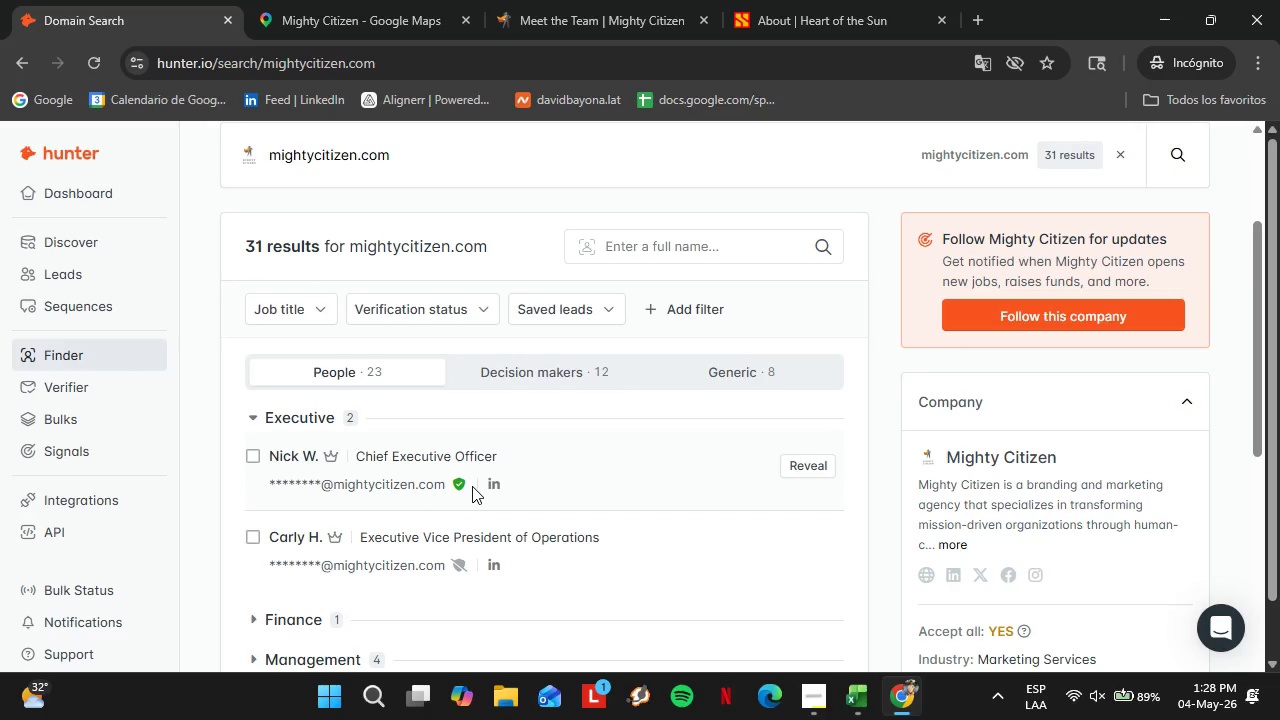 
wait(12.74)
 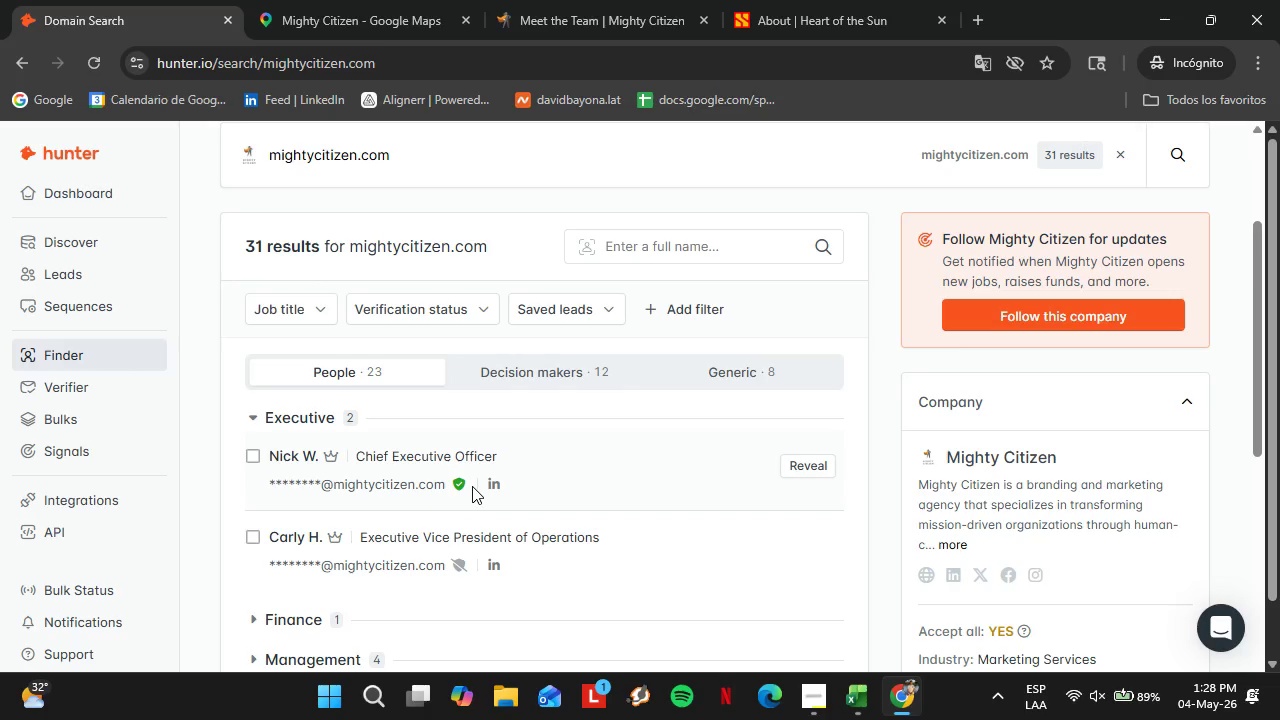 
scroll: coordinate [540, 474], scroll_direction: down, amount: 2.0
 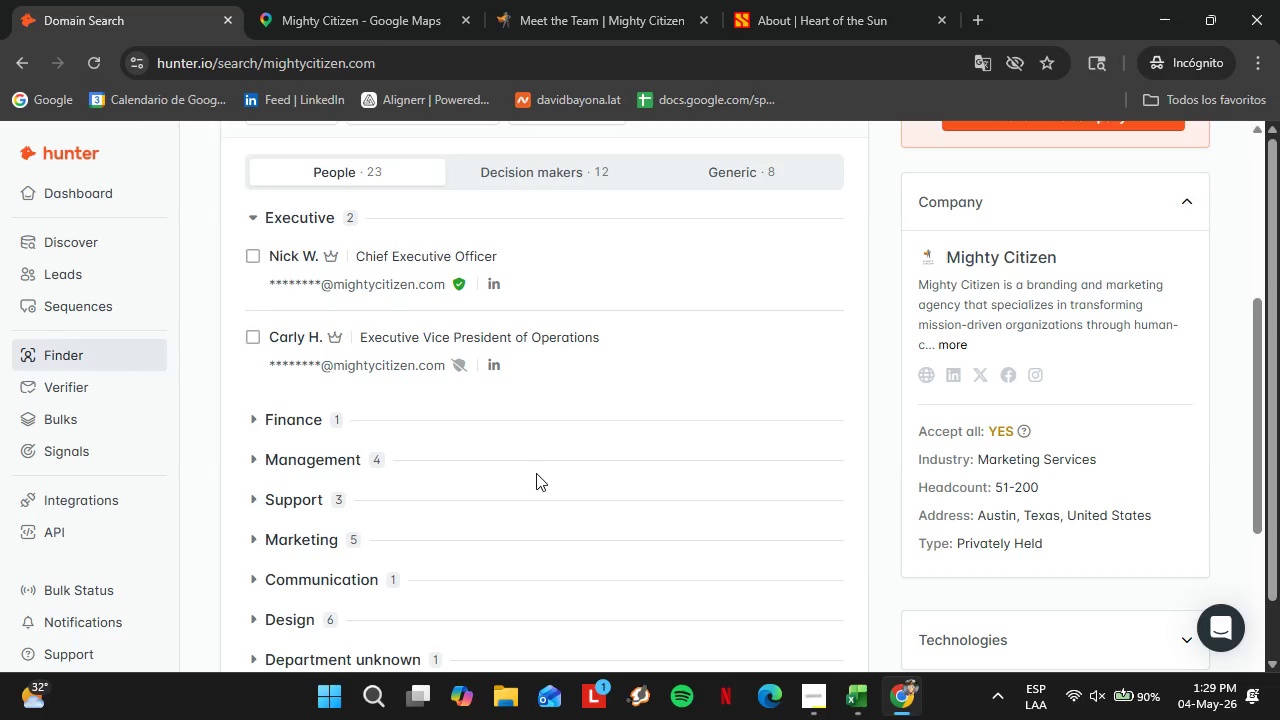 
wait(20.85)
 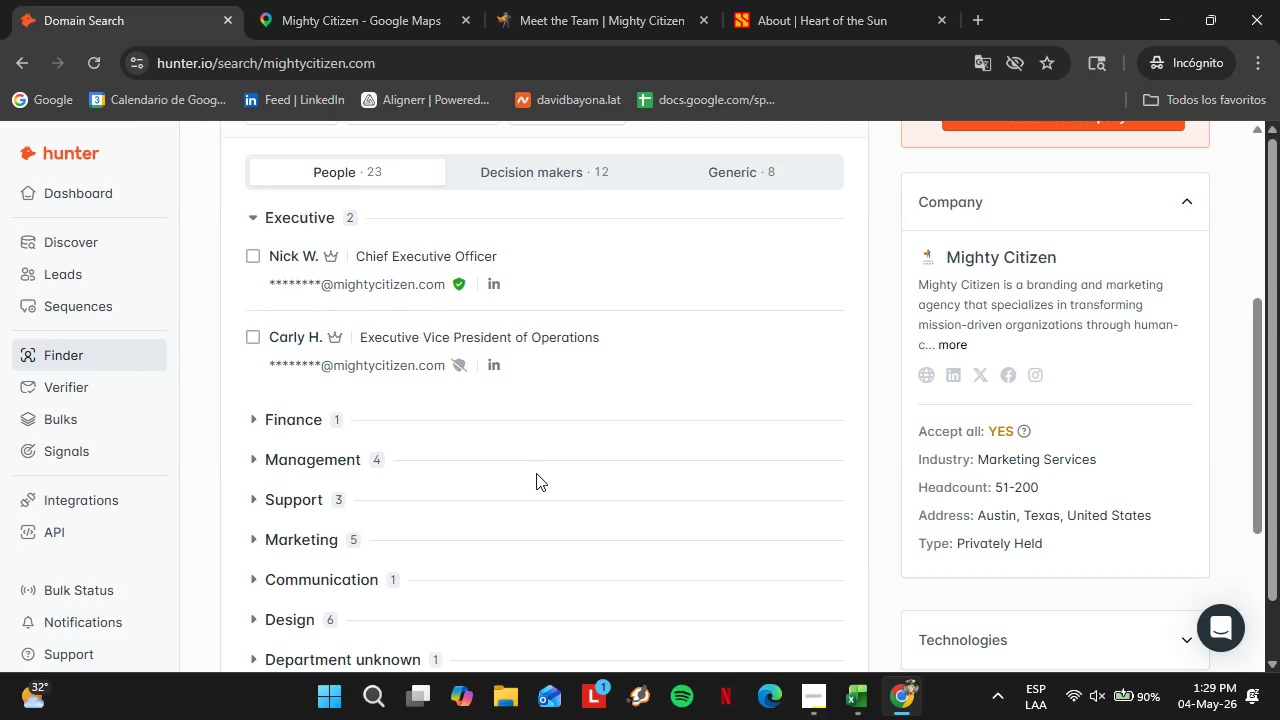 
left_click([309, 464])
 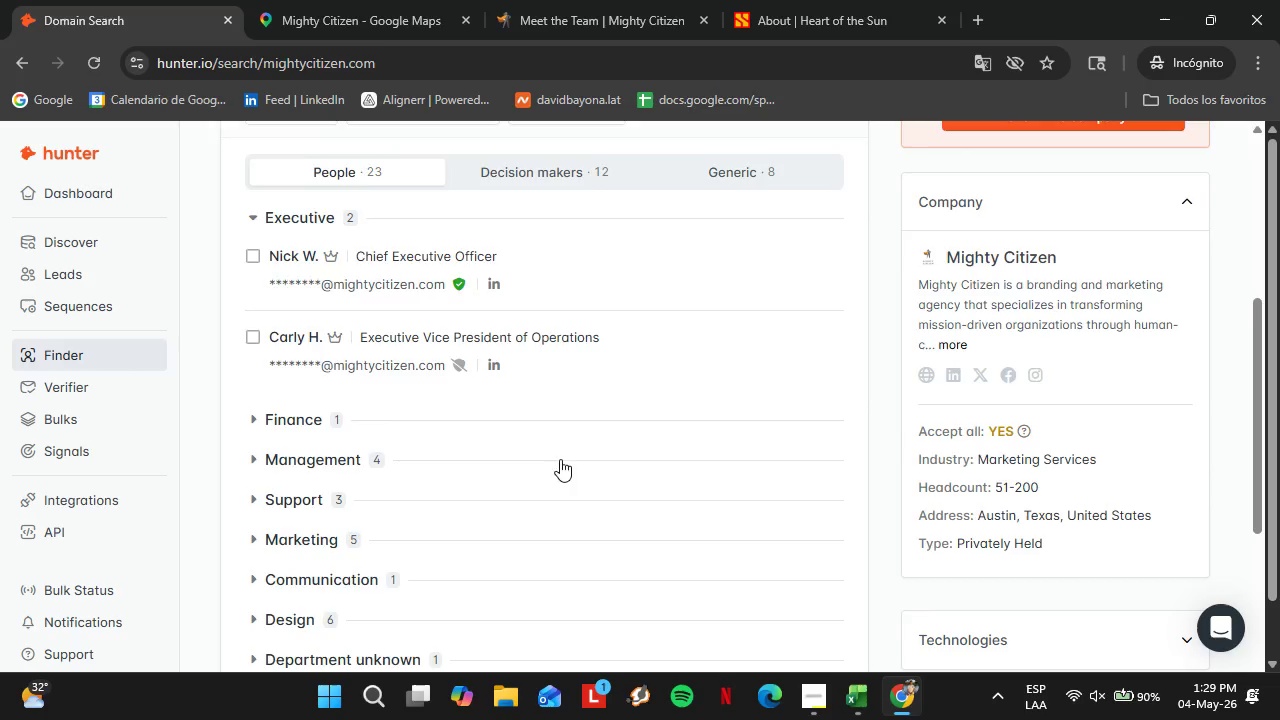 
scroll: coordinate [279, 490], scroll_direction: down, amount: 2.0
 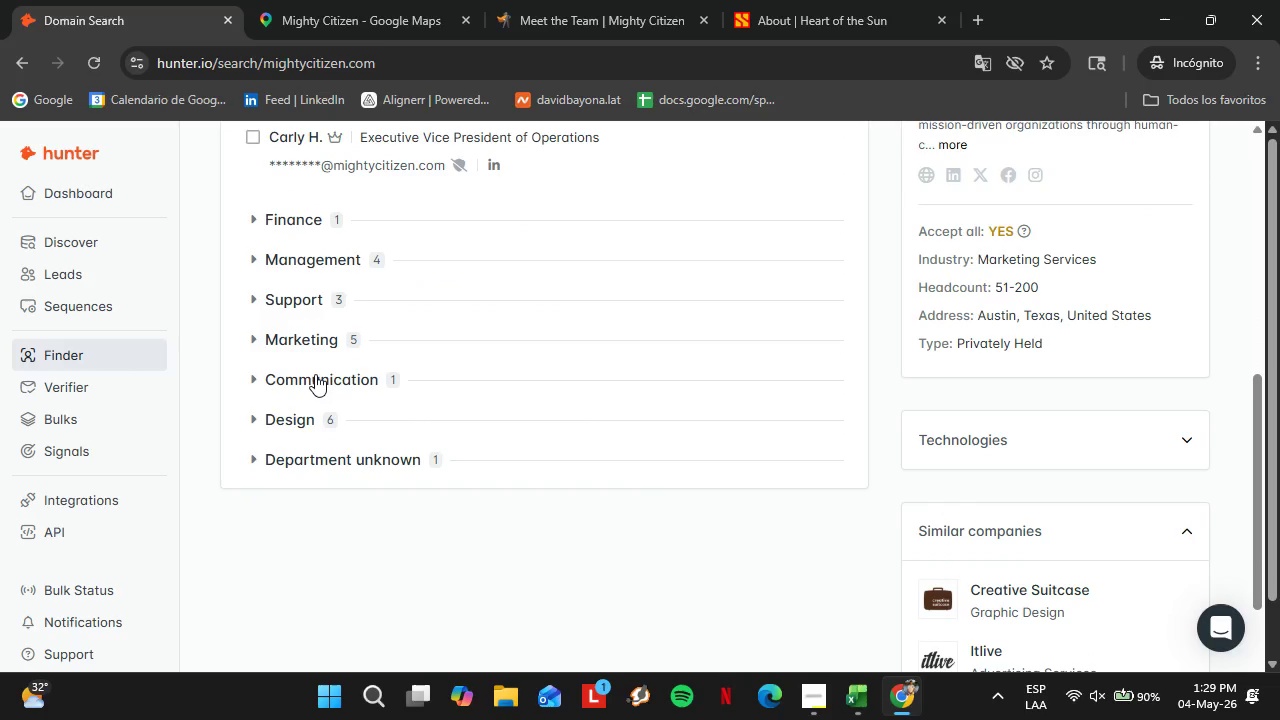 
left_click([315, 374])
 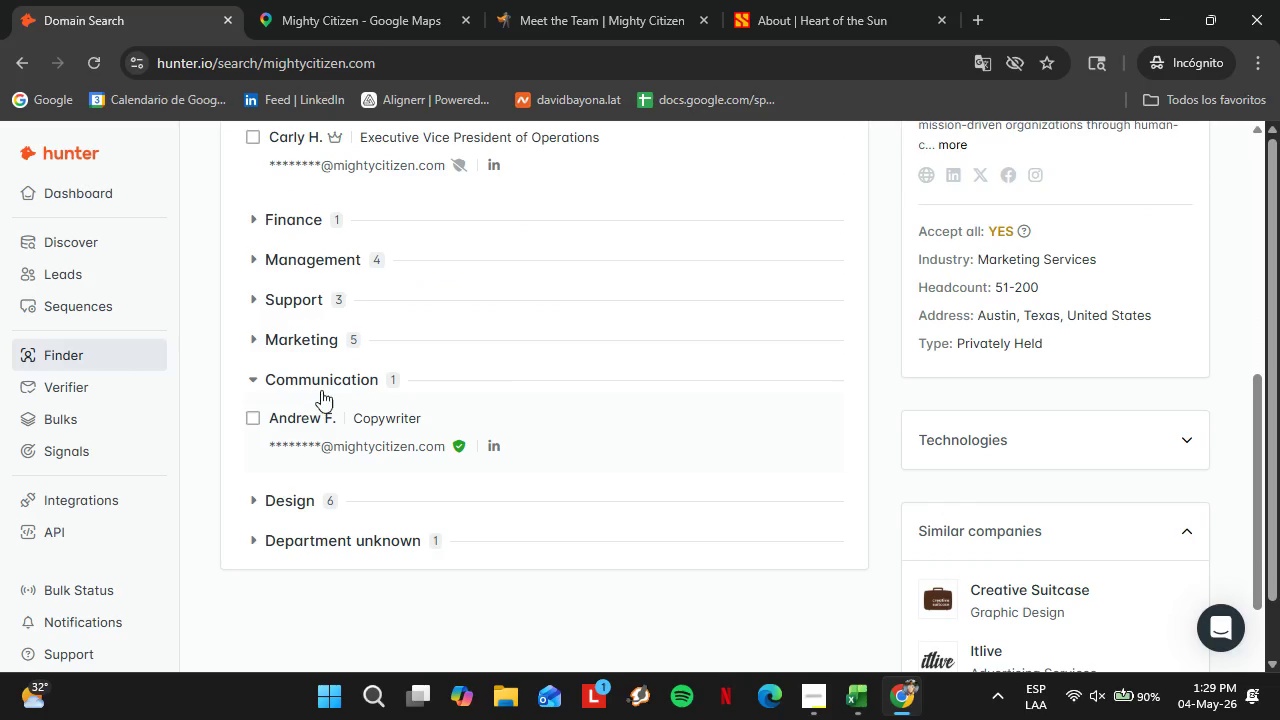 
left_click([320, 389])
 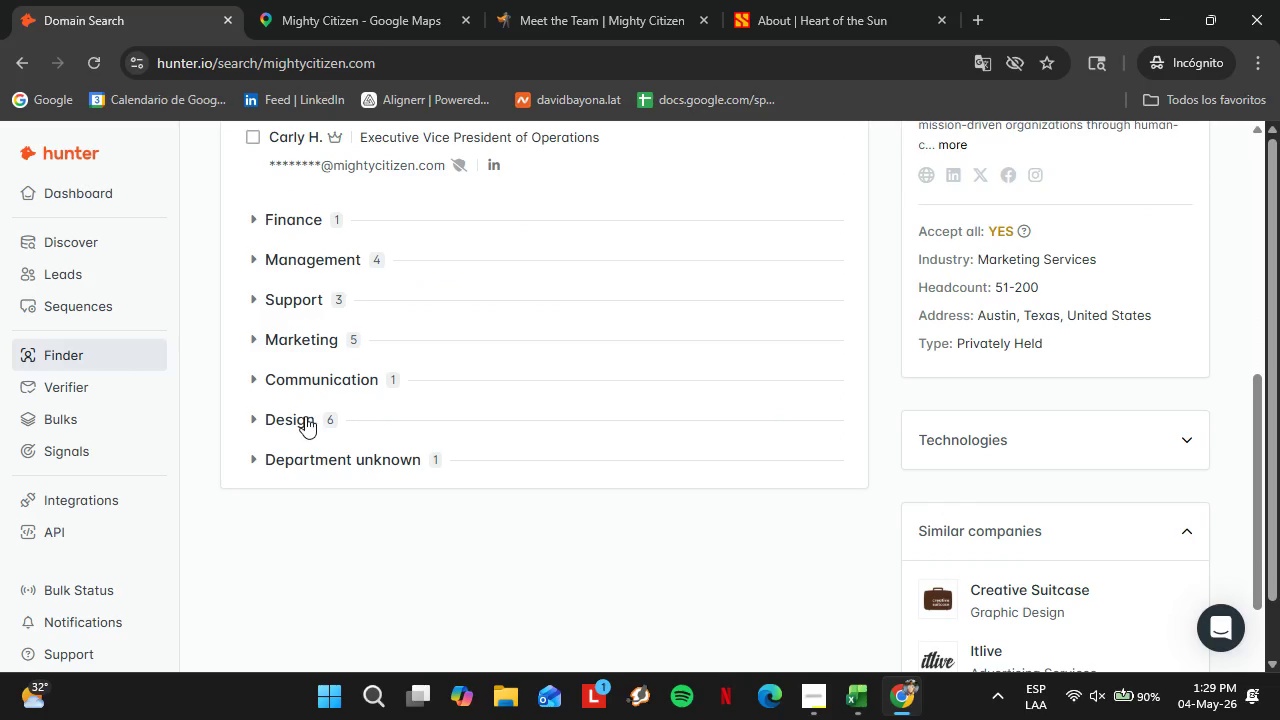 
left_click([302, 418])
 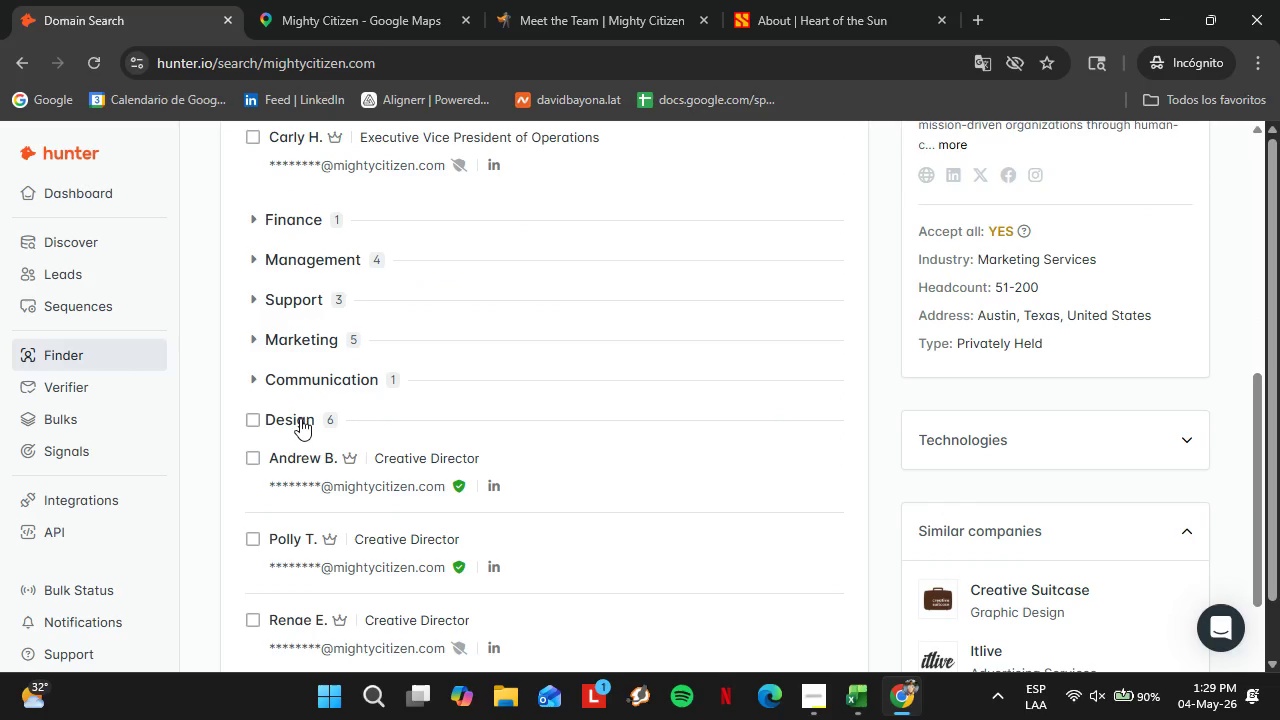 
left_click([300, 418])
 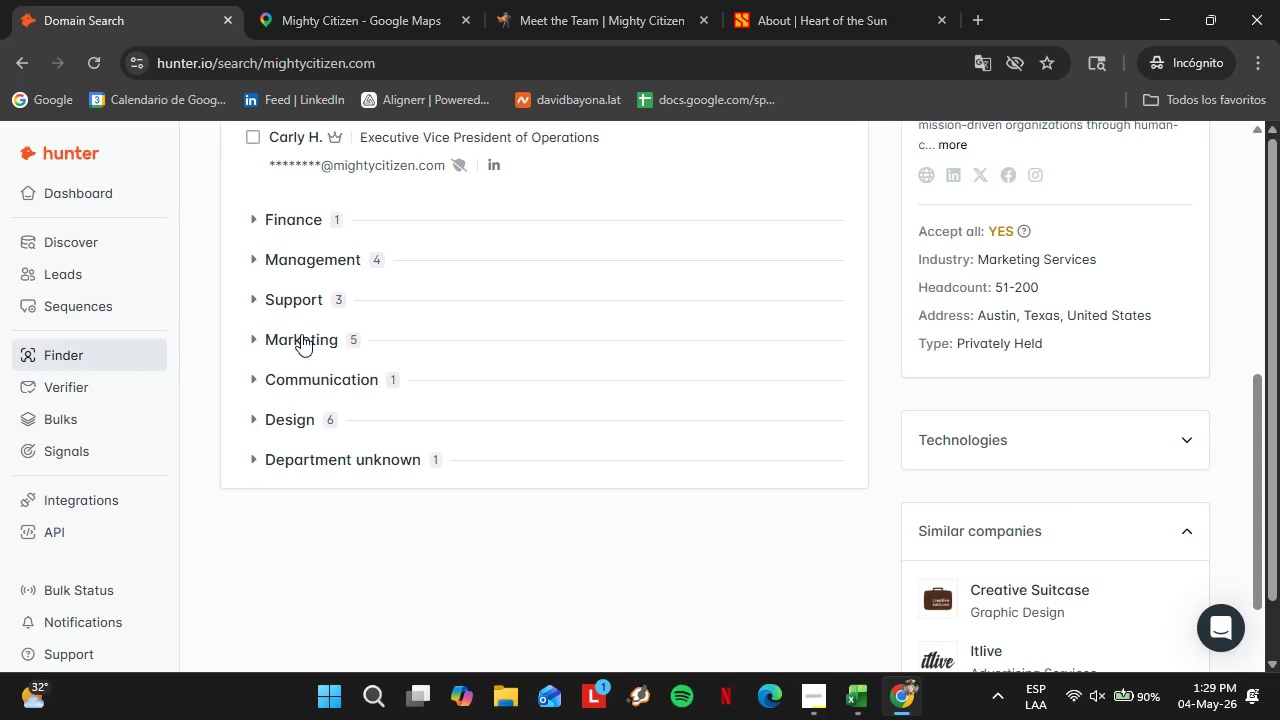 
left_click([301, 334])
 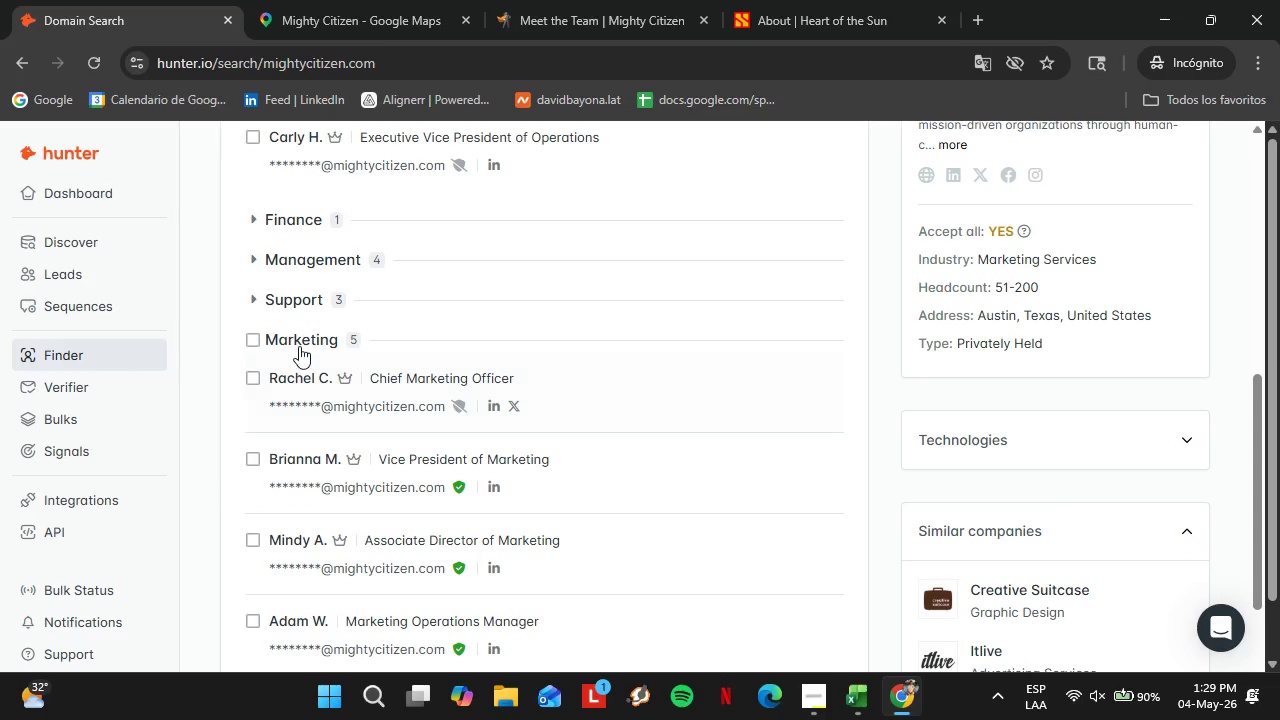 
left_click([299, 346])
 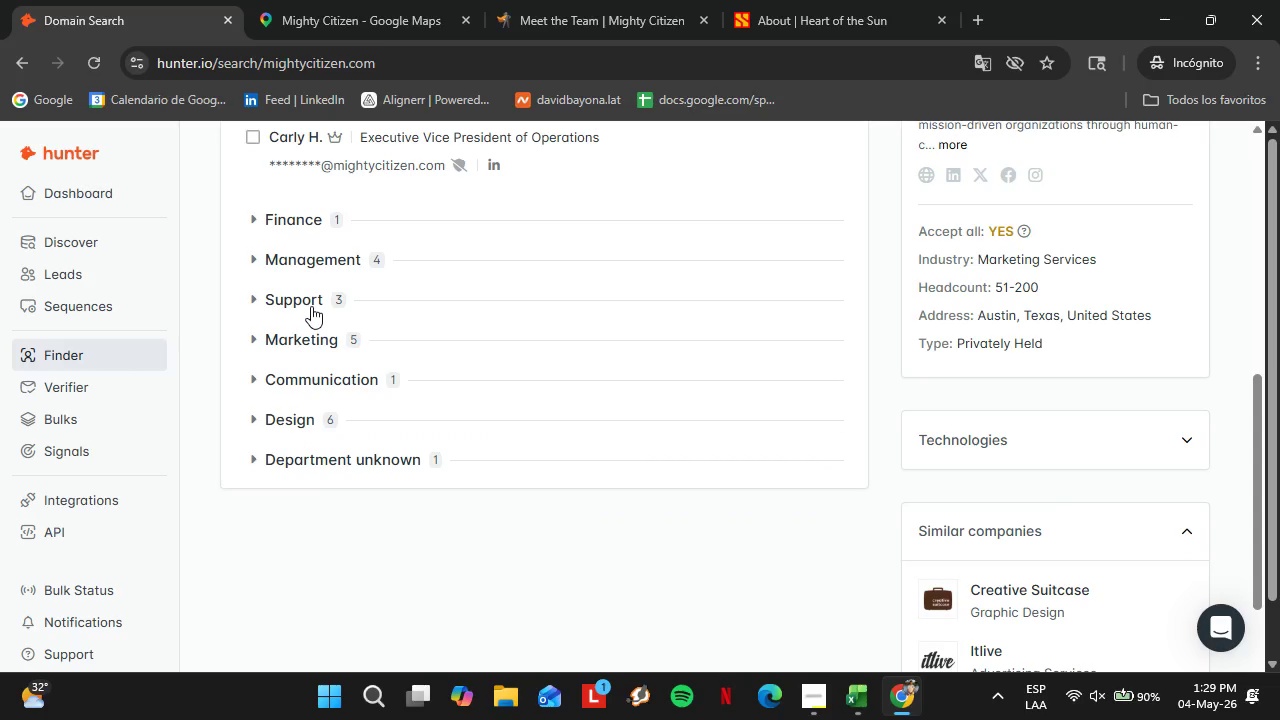 
left_click([311, 306])
 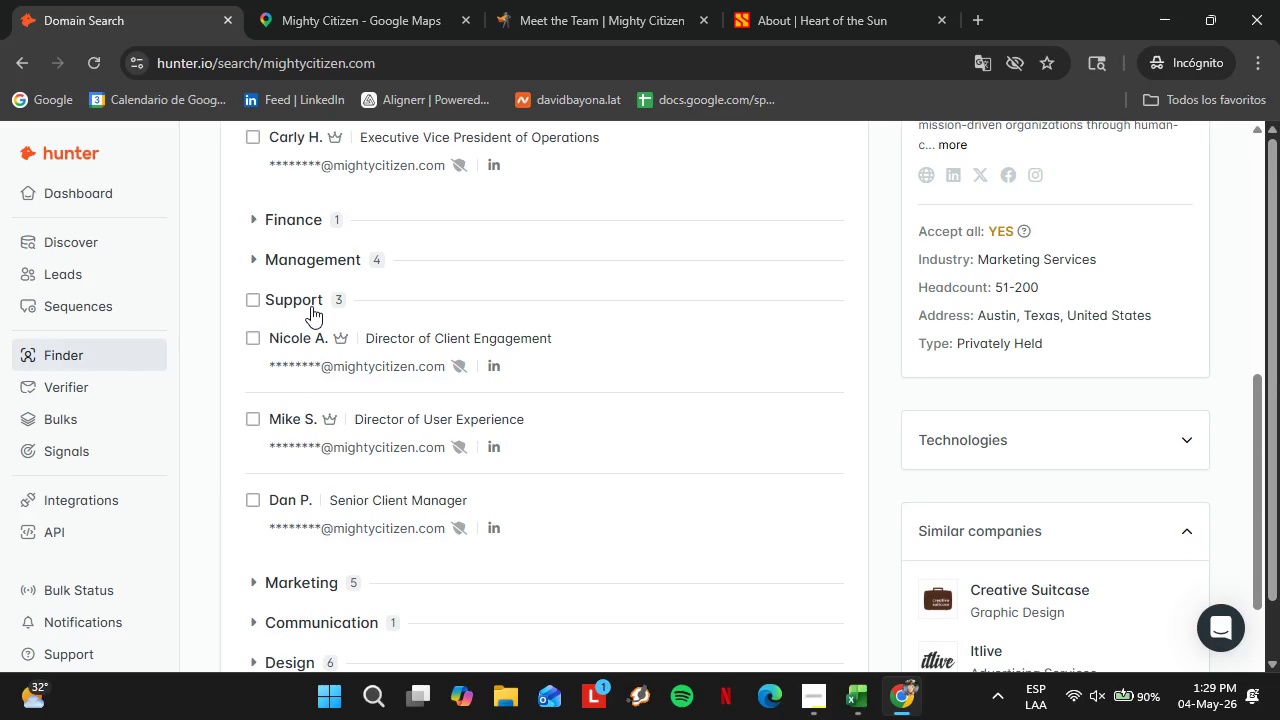 
left_click([311, 306])
 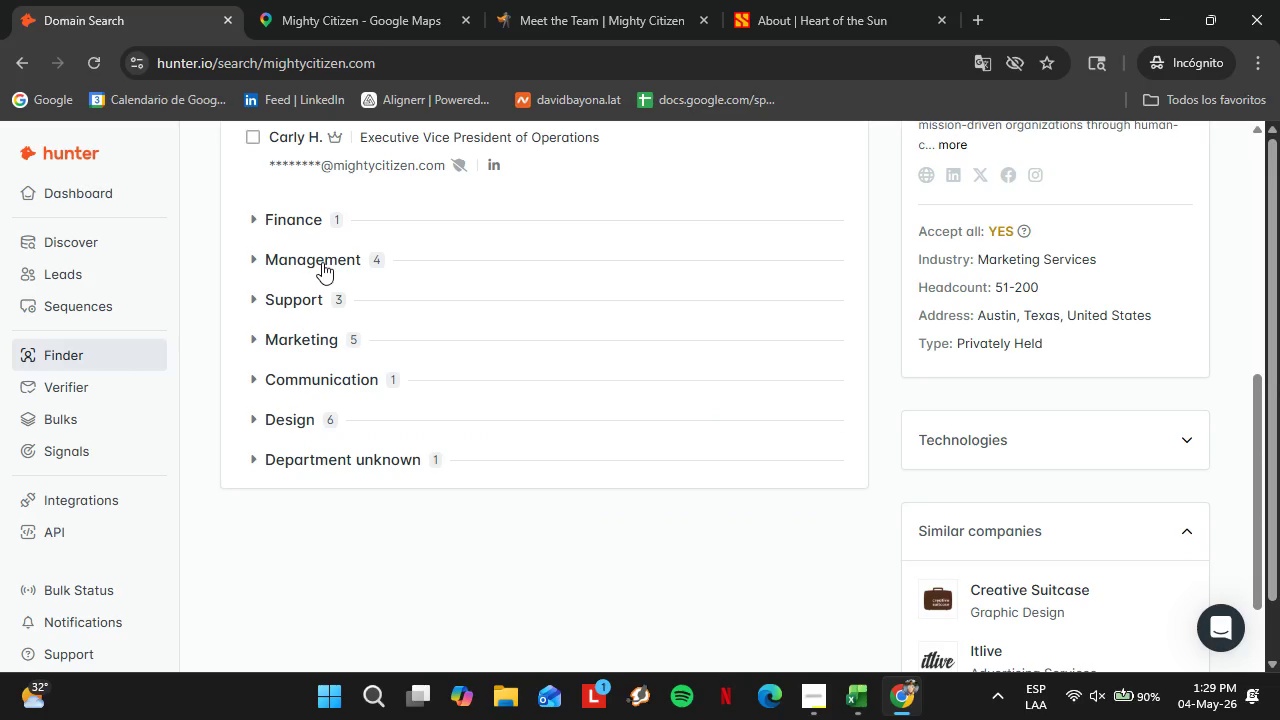 
left_click([322, 262])
 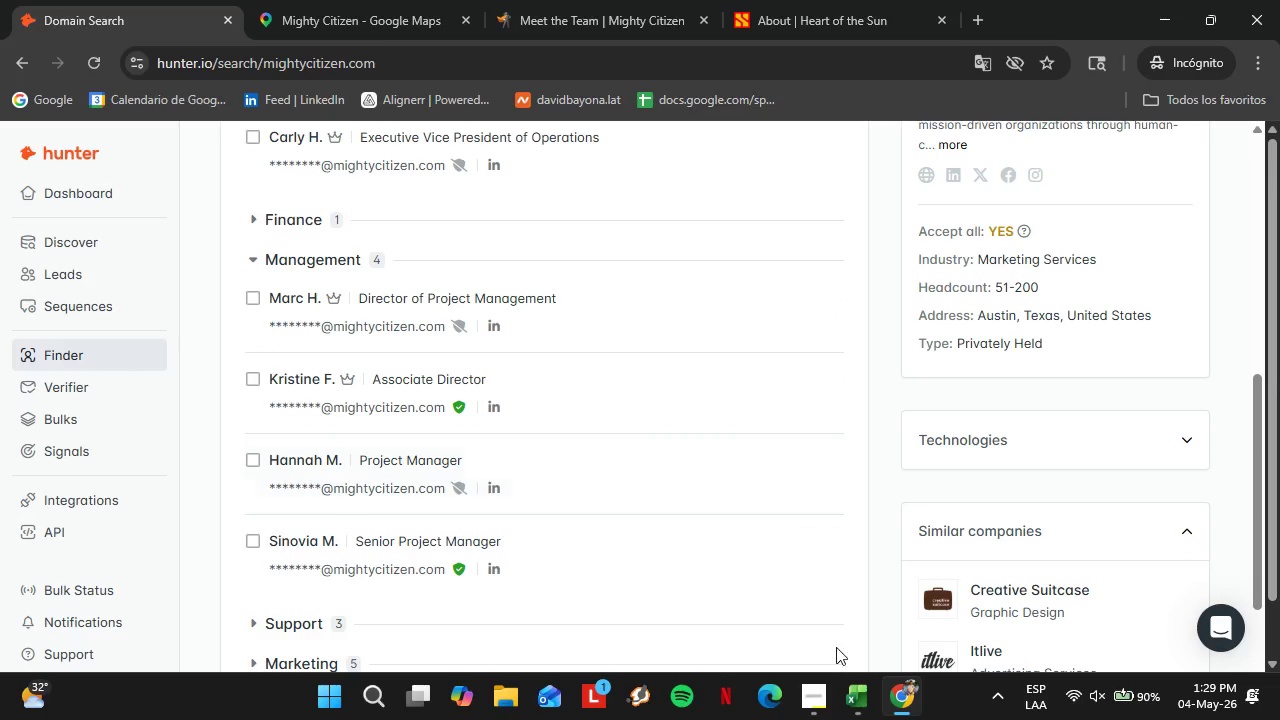 
left_click([856, 685])
 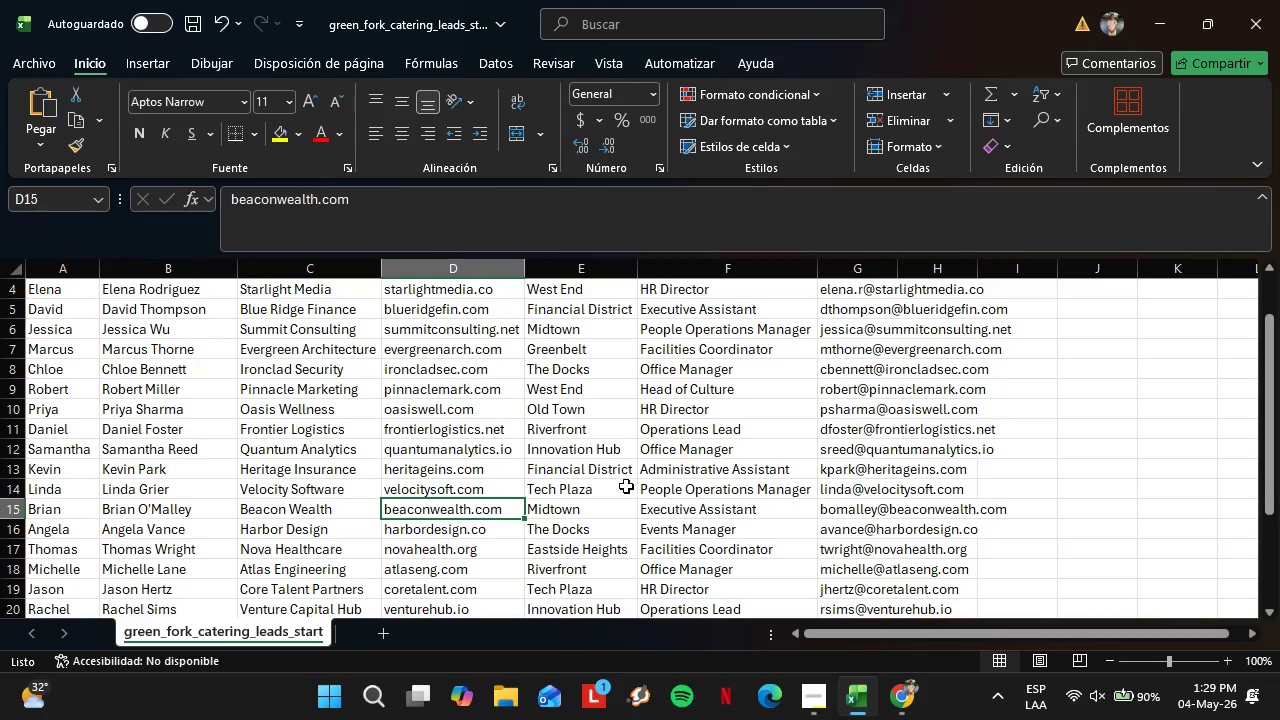 
scroll: coordinate [626, 486], scroll_direction: down, amount: 2.0
 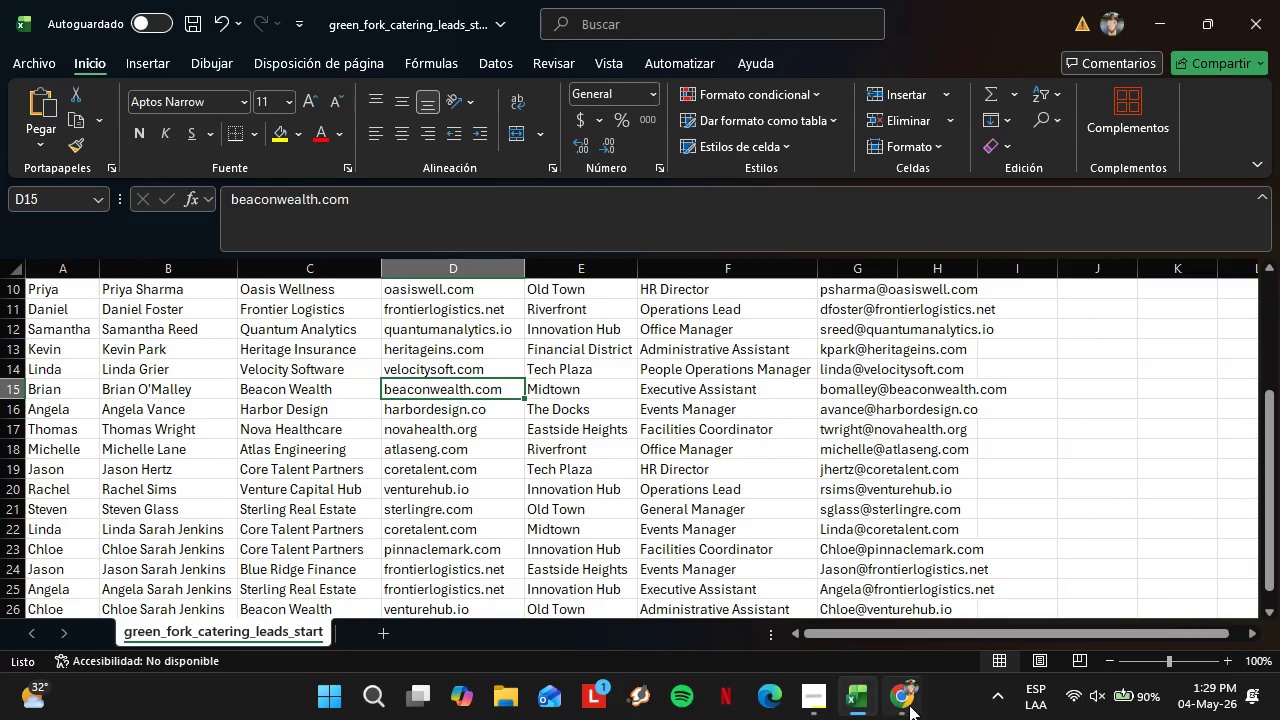 
left_click([909, 705])
 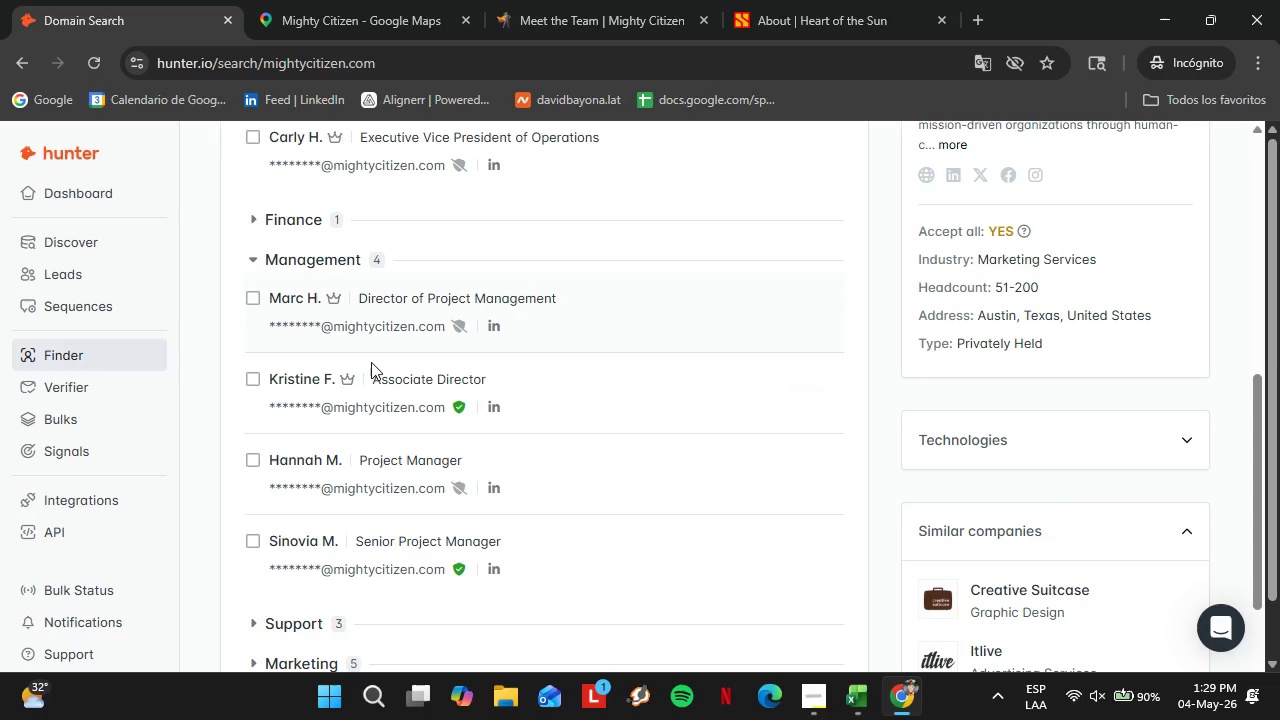 
scroll: coordinate [370, 369], scroll_direction: up, amount: 2.0
 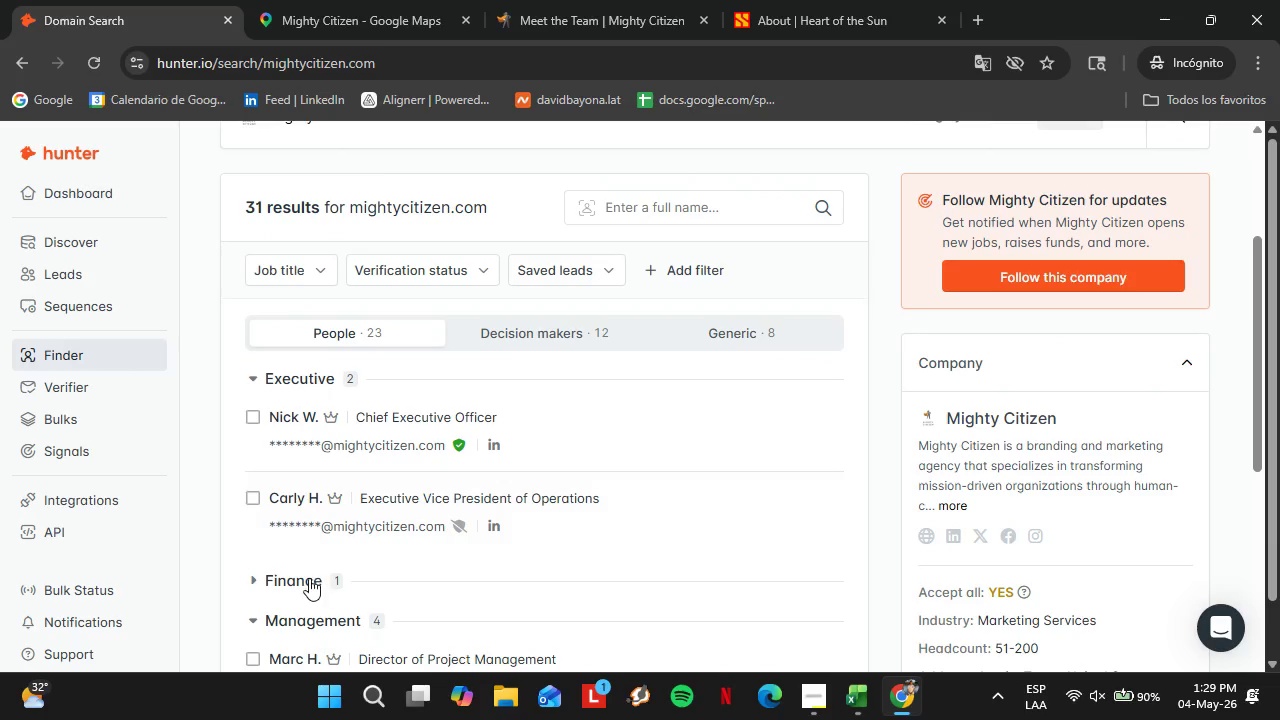 
left_click([302, 578])
 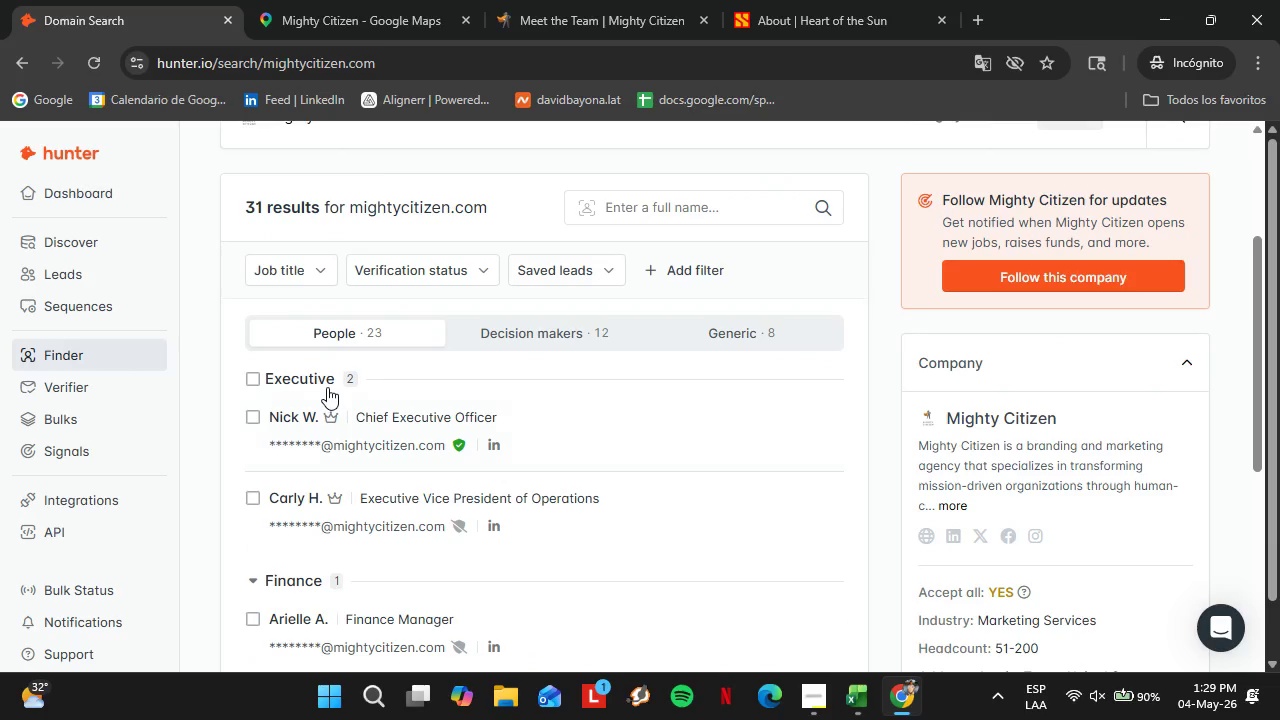 
left_click([317, 384])
 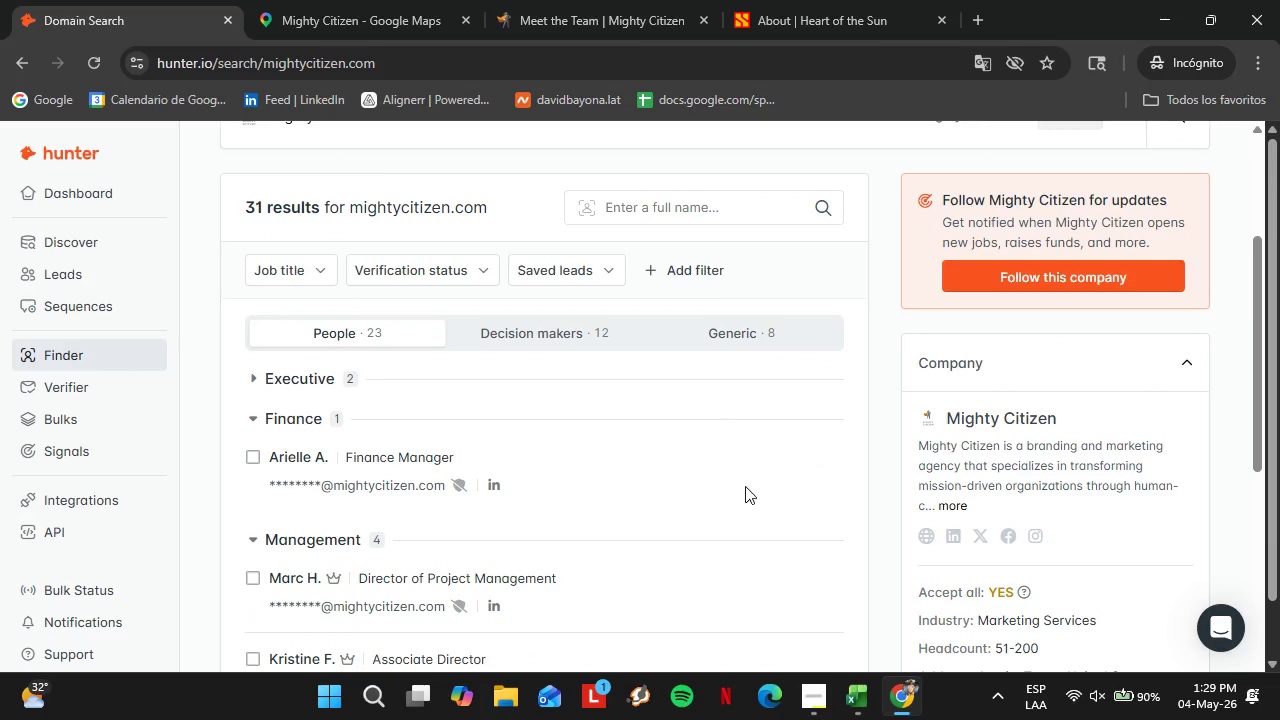 
left_click([851, 718])
 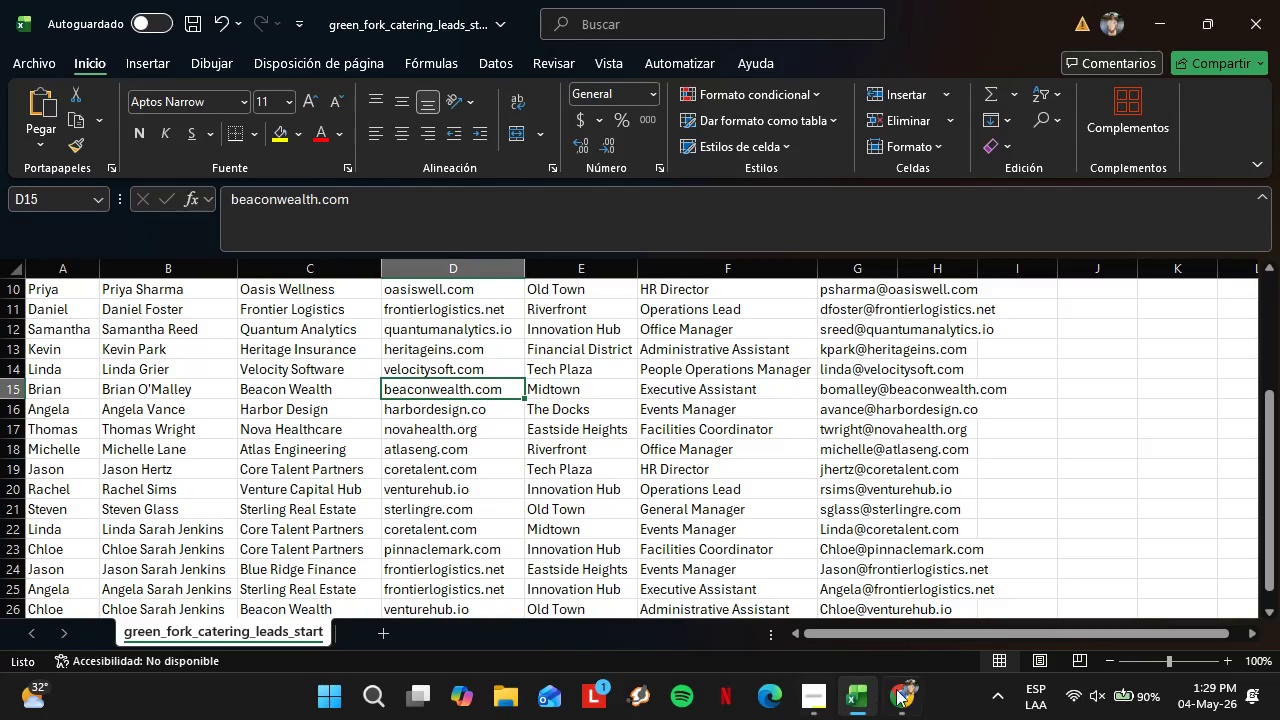 
mouse_move([890, 706])
 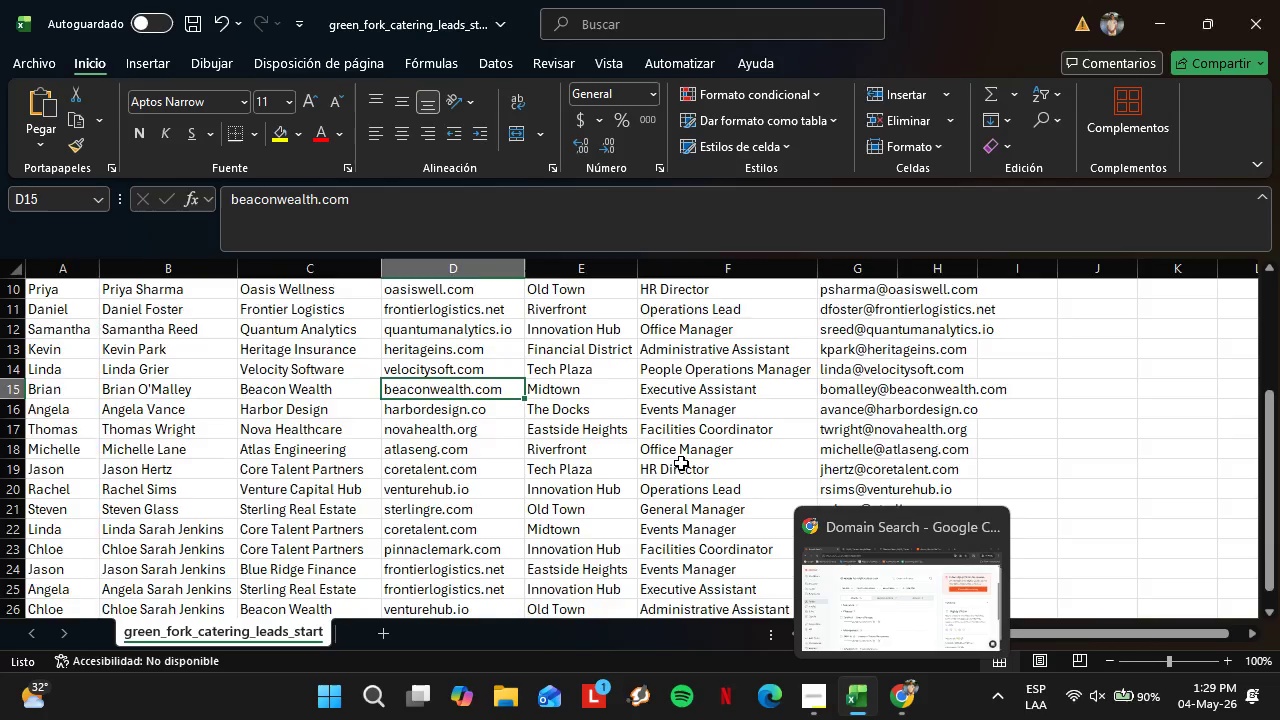 
scroll: coordinate [701, 336], scroll_direction: up, amount: 4.0
 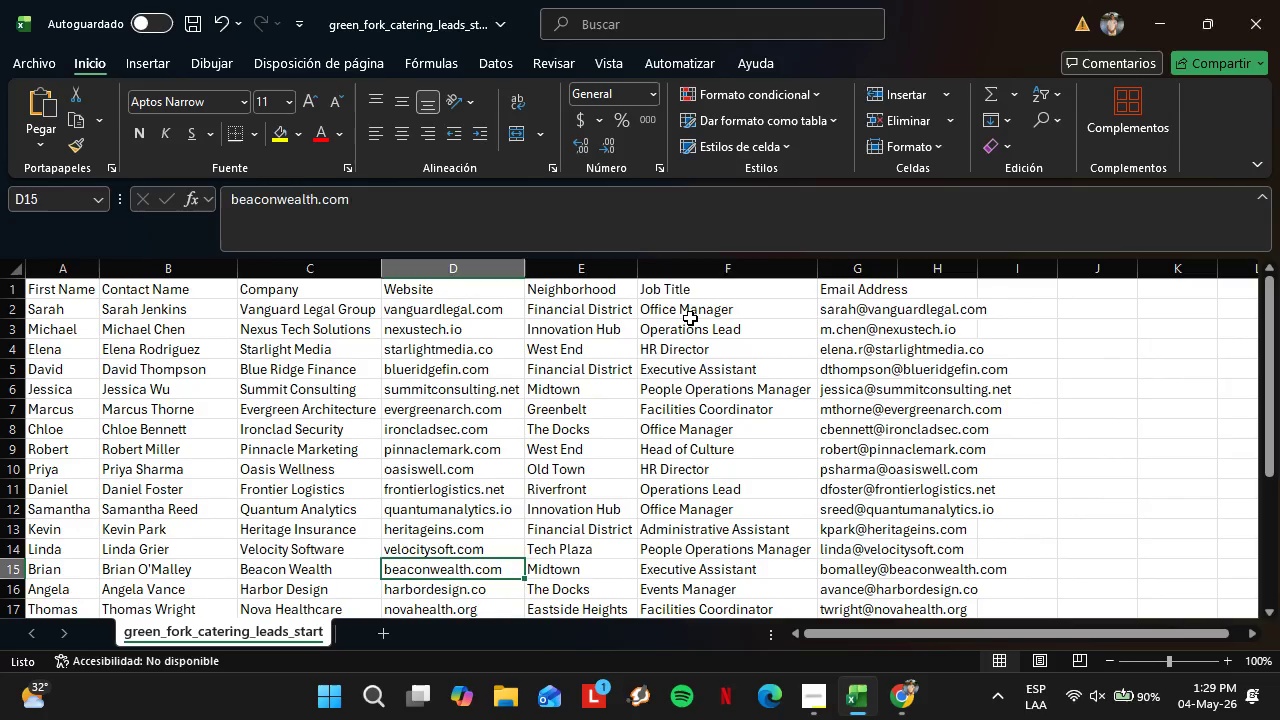 
left_click([690, 318])
 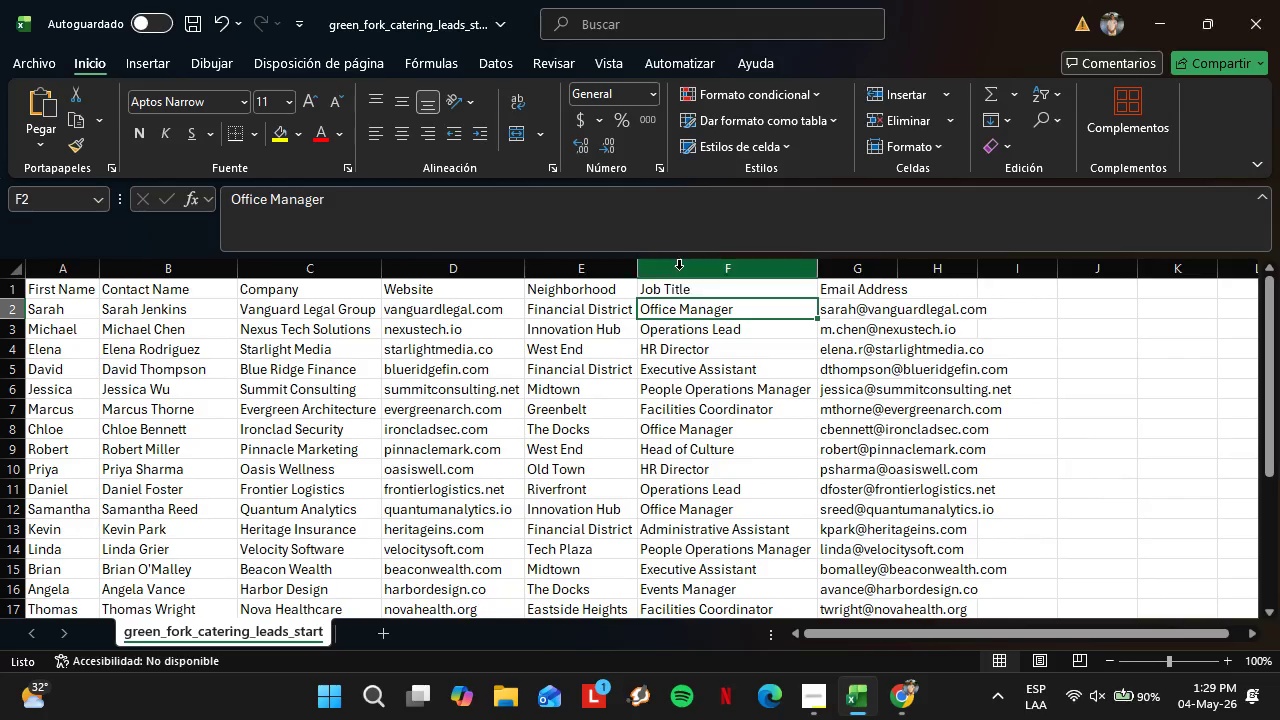 
left_click([679, 269])
 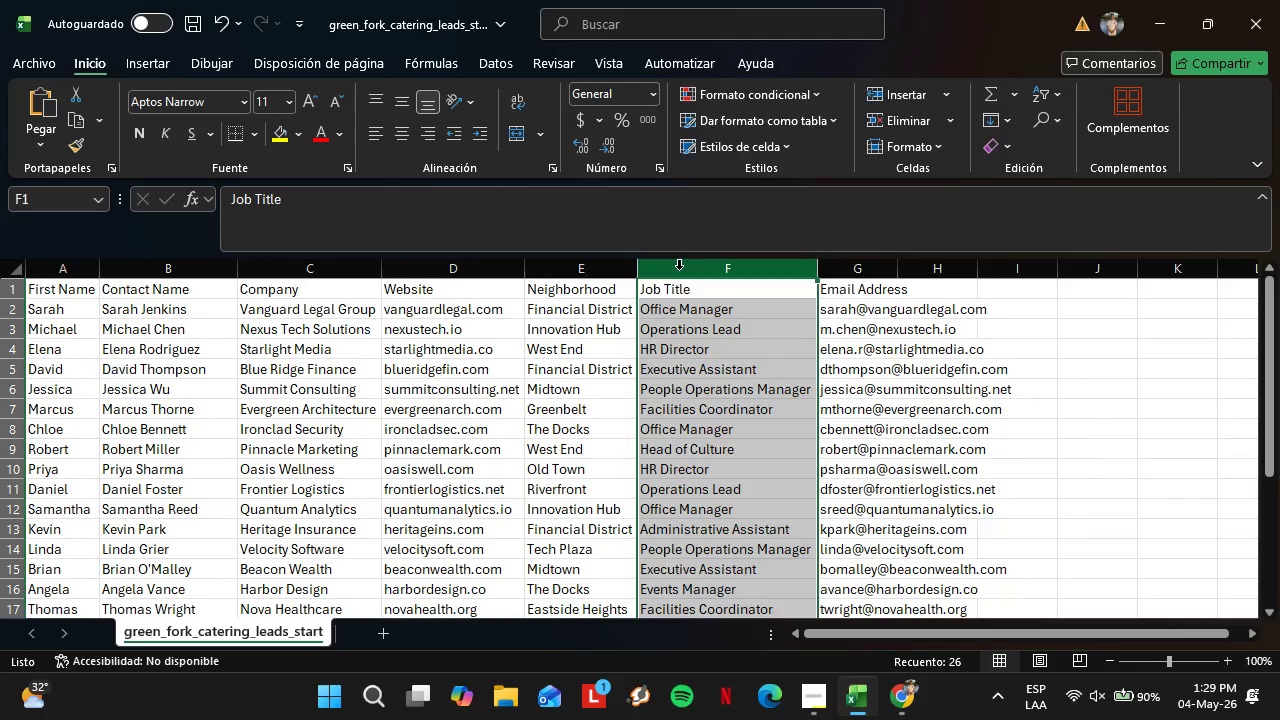 
key(Control+C)
 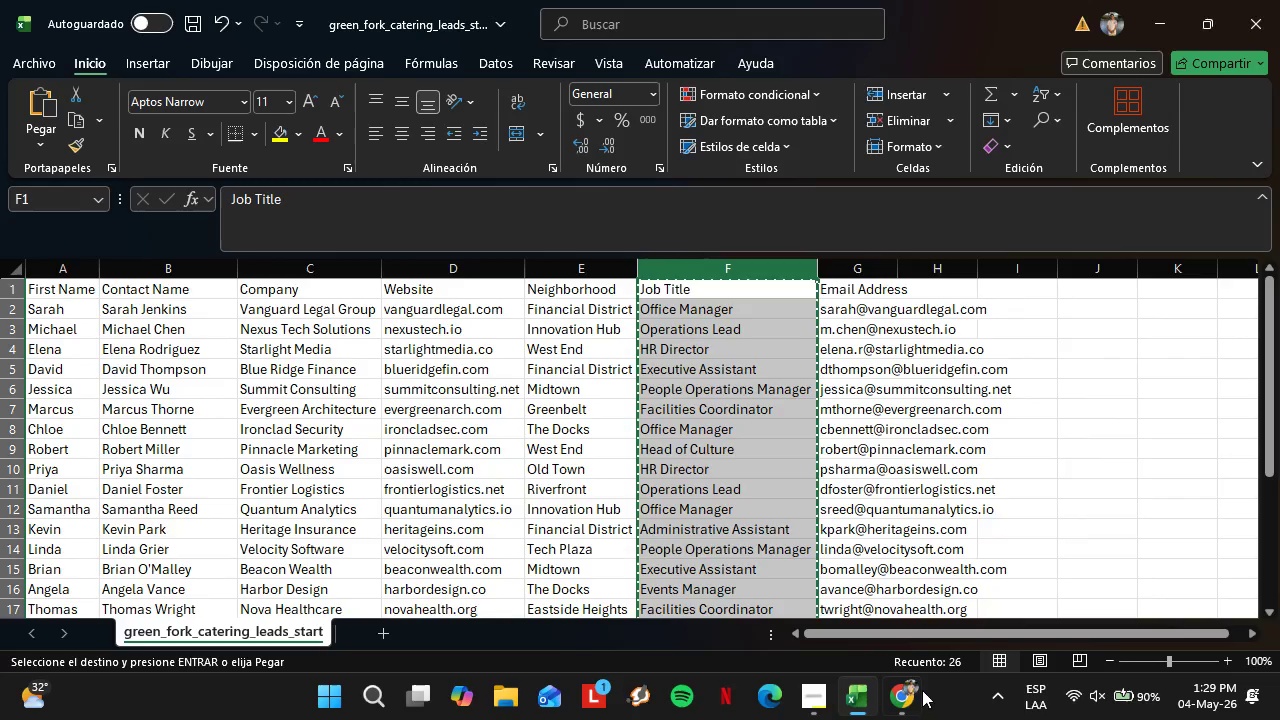 
left_click([904, 709])
 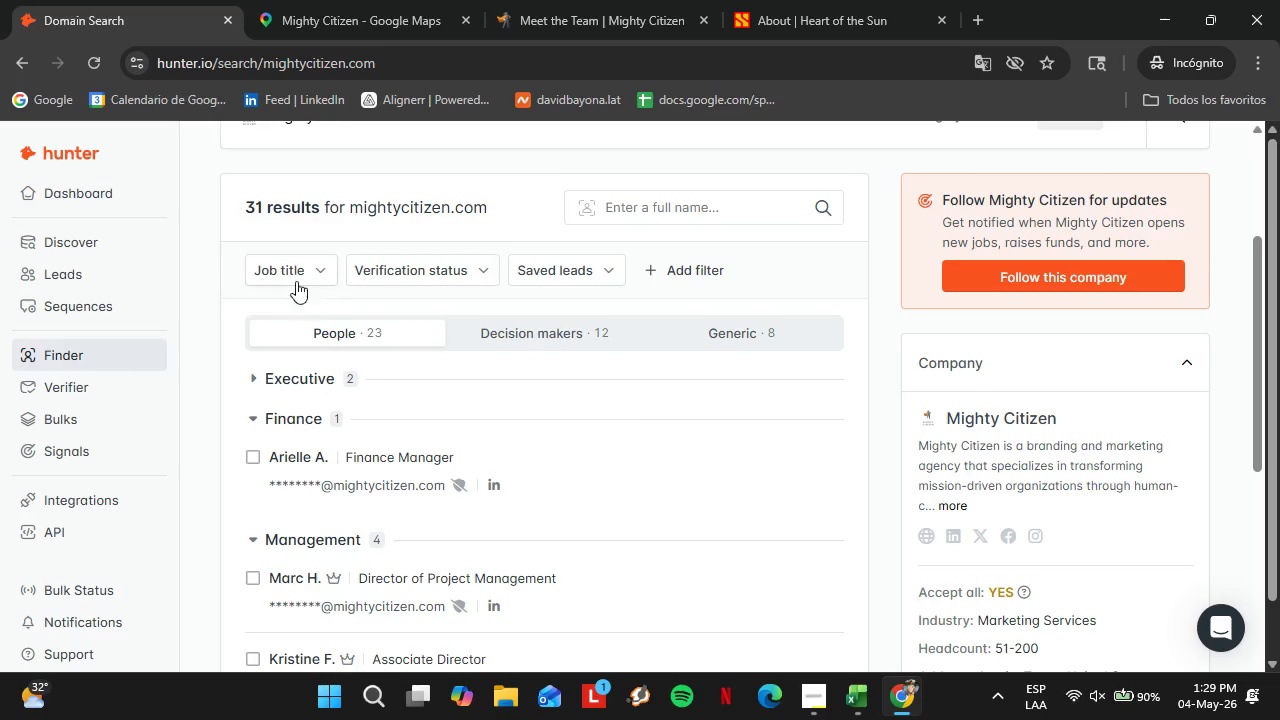 
left_click([292, 274])
 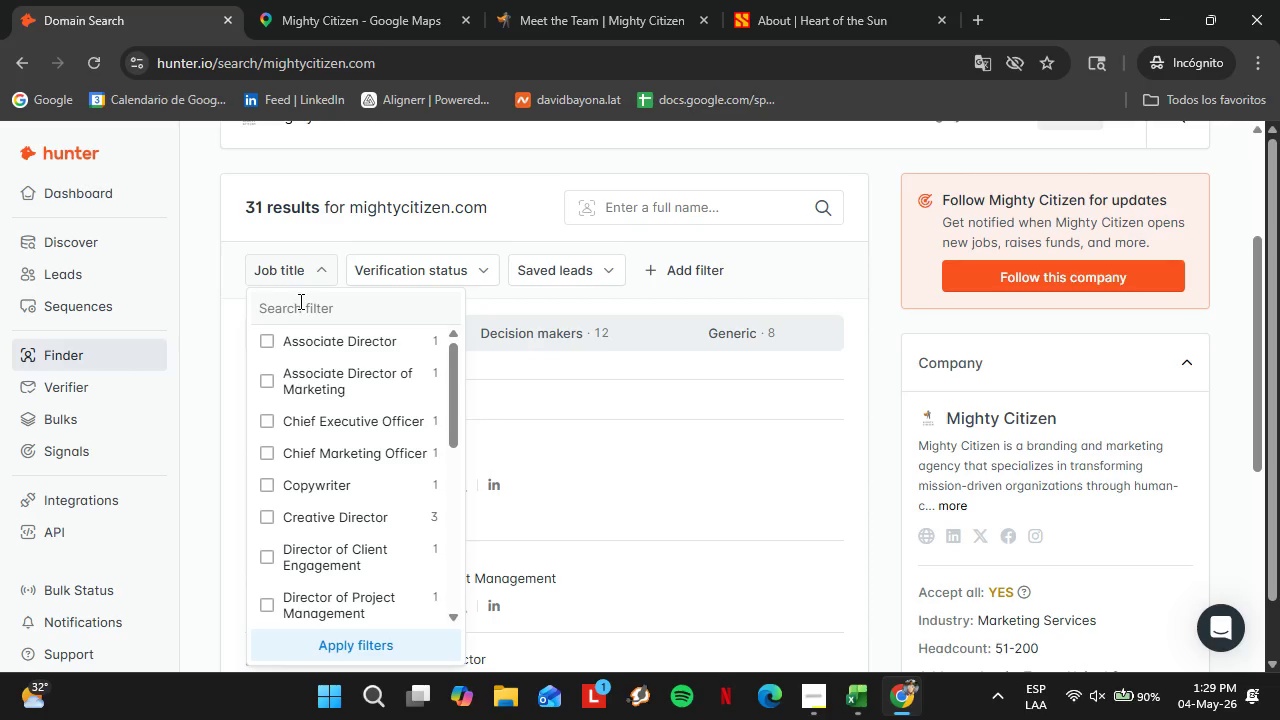 
hold_key(key=ControlLeft, duration=0.44)
left_click([305, 304])
 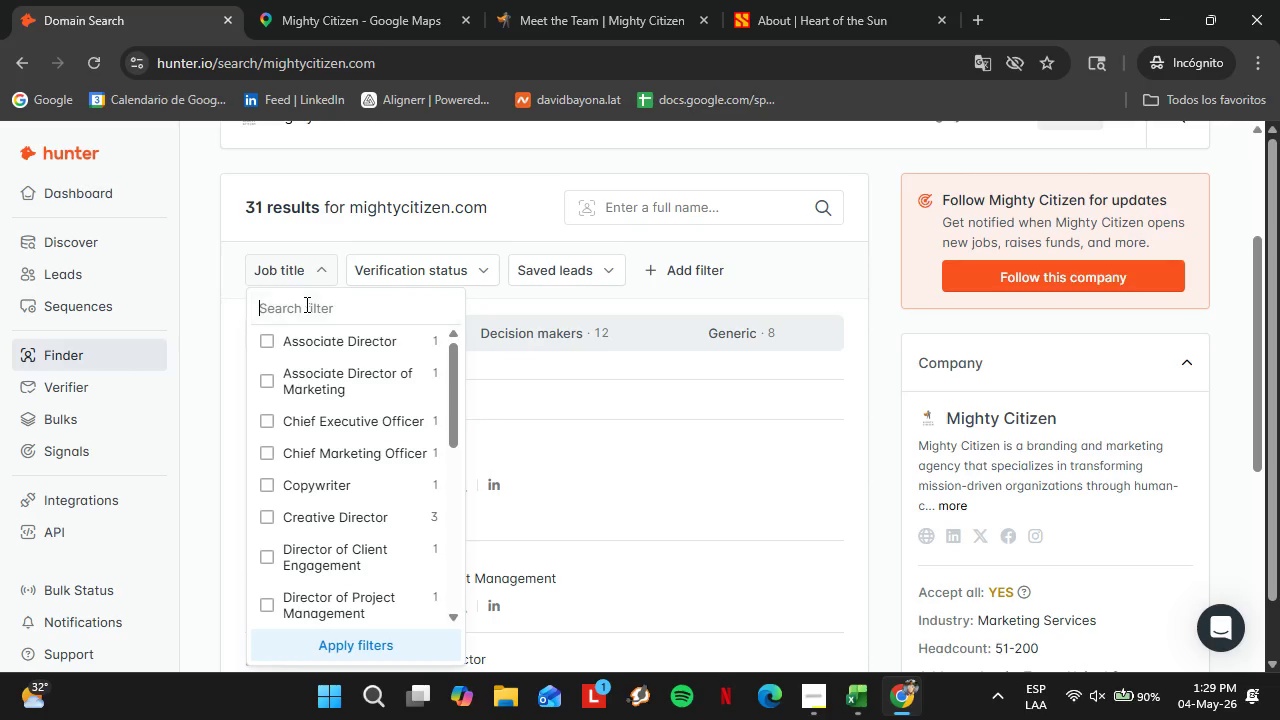 
key(Control+V)
 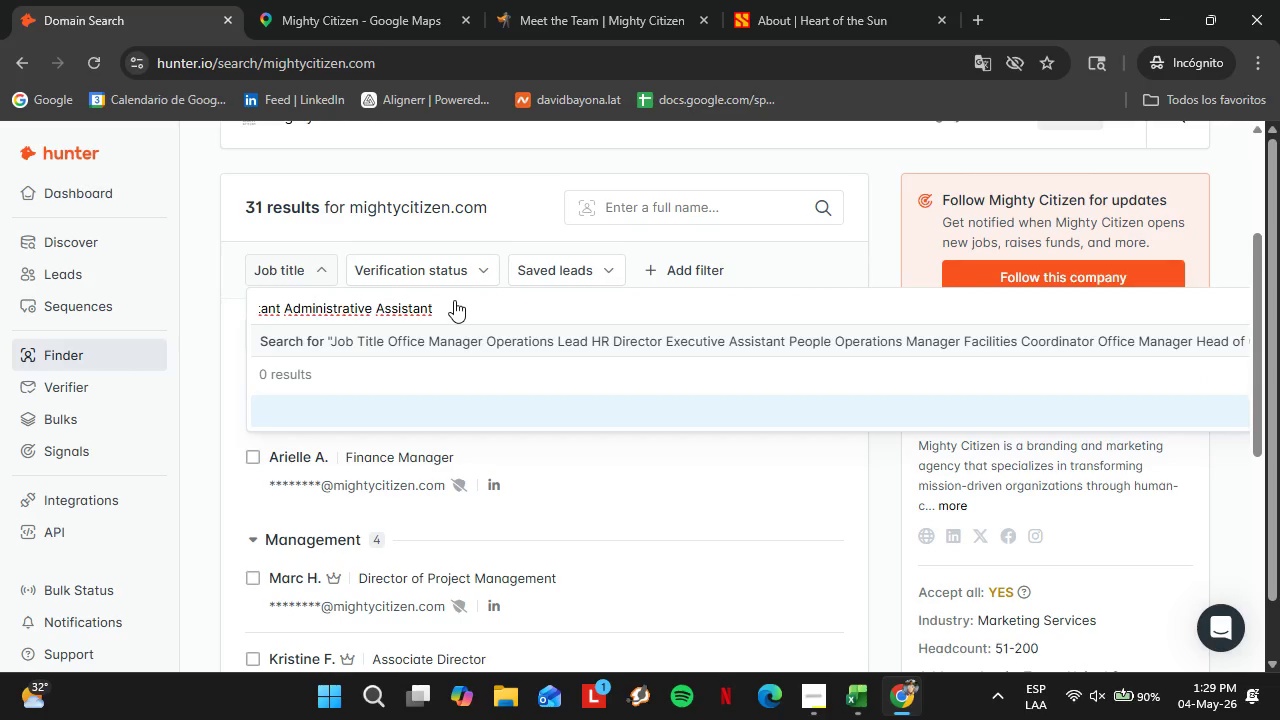 
left_click([403, 236])
 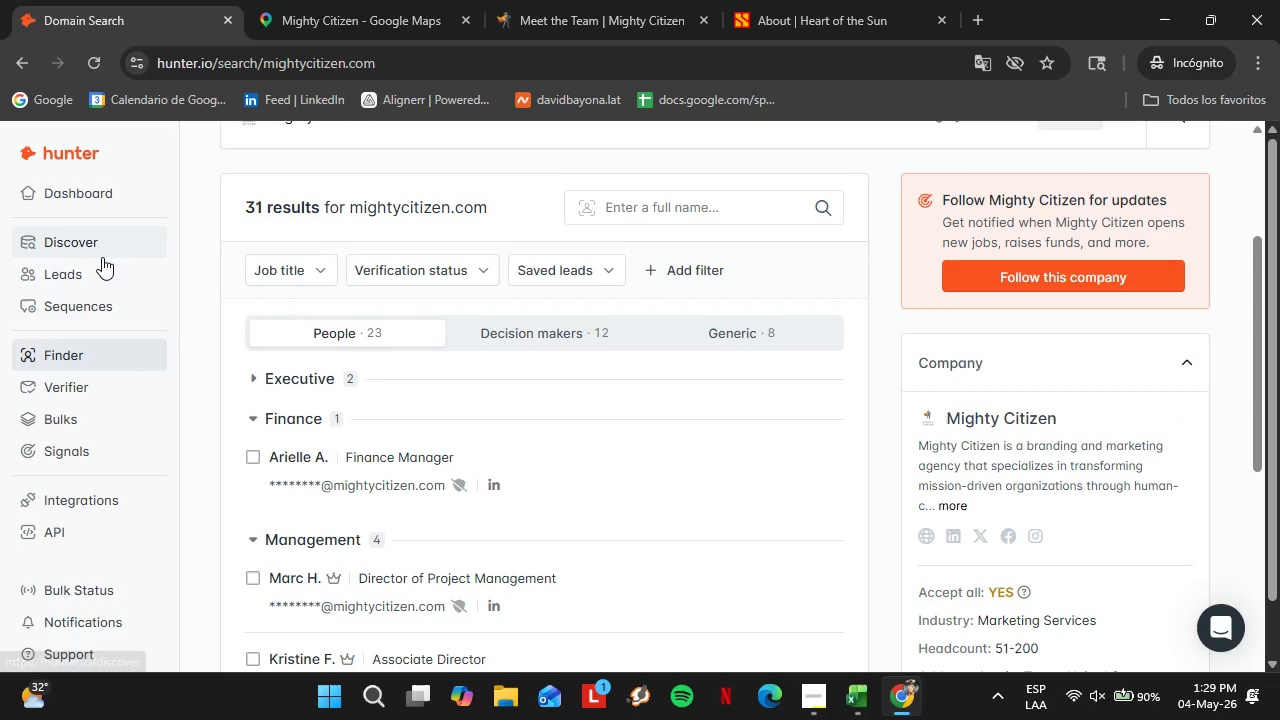 
left_click([101, 254])
 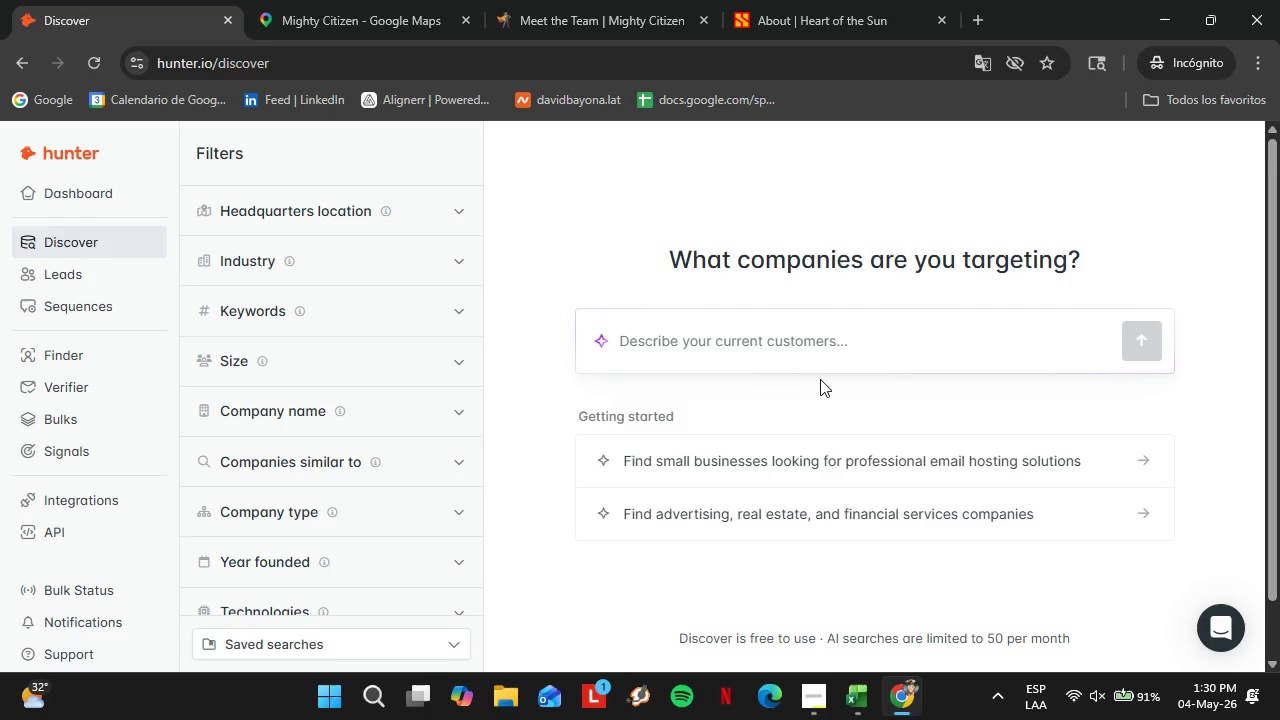 
wait(64.76)
 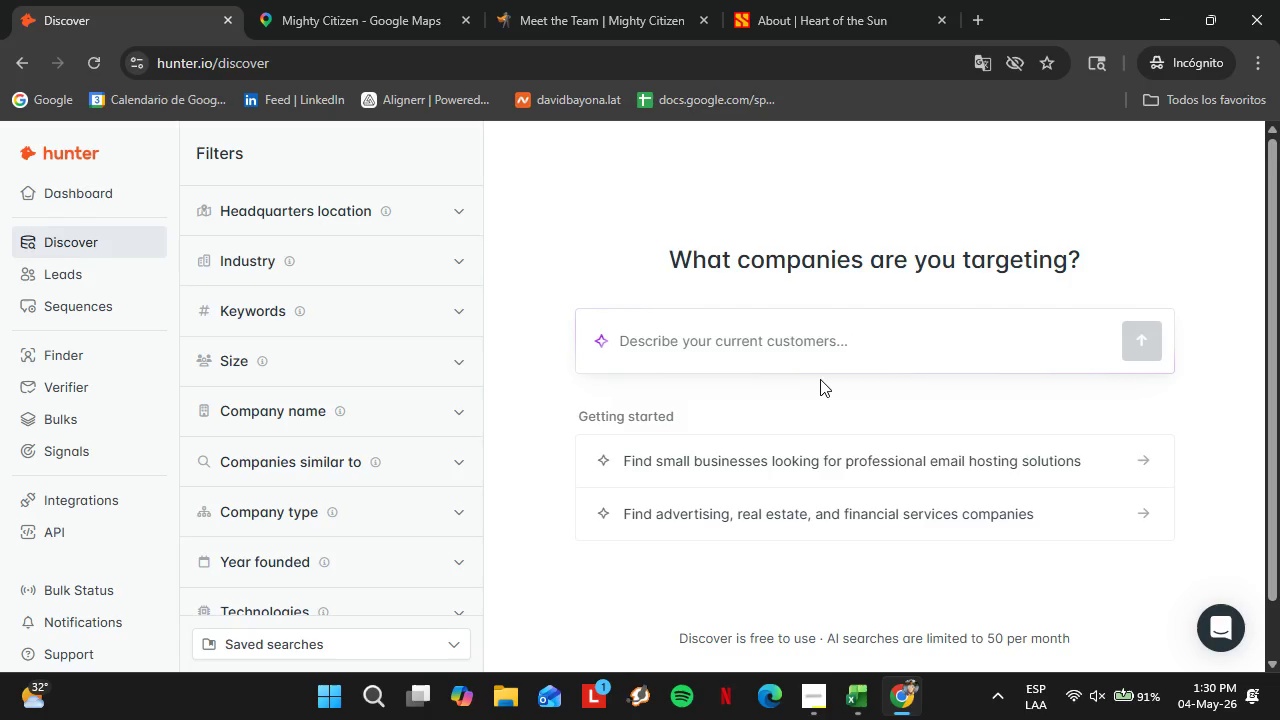 
type(Marketign)
key(Backspace)
key(Backspace)
type(ng Agency Austin TC)
key(Backspace)
type(x, )
key(Backspace)
key(Backspace)
key(Backspace)
type(X, Tech Cm)
key(Backspace)
type(ompany,)
key(Backspace)
type( Austin TX, Law Firm Austin TX)
 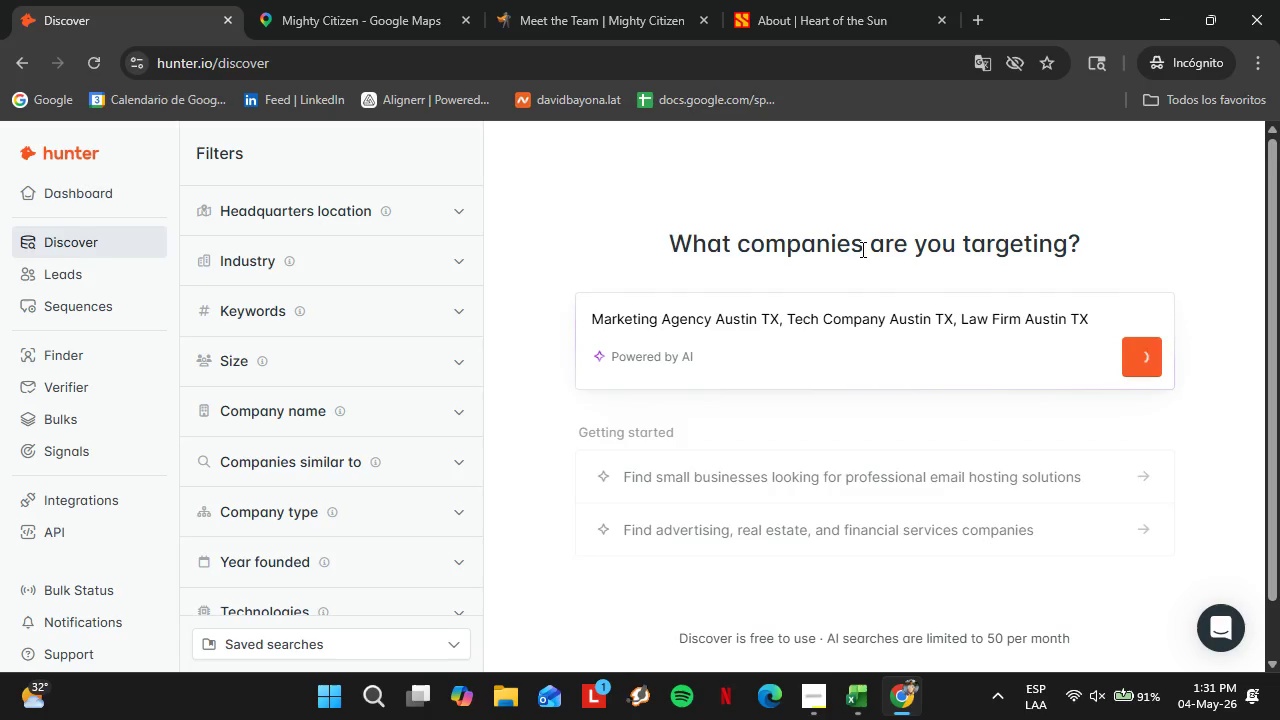 
 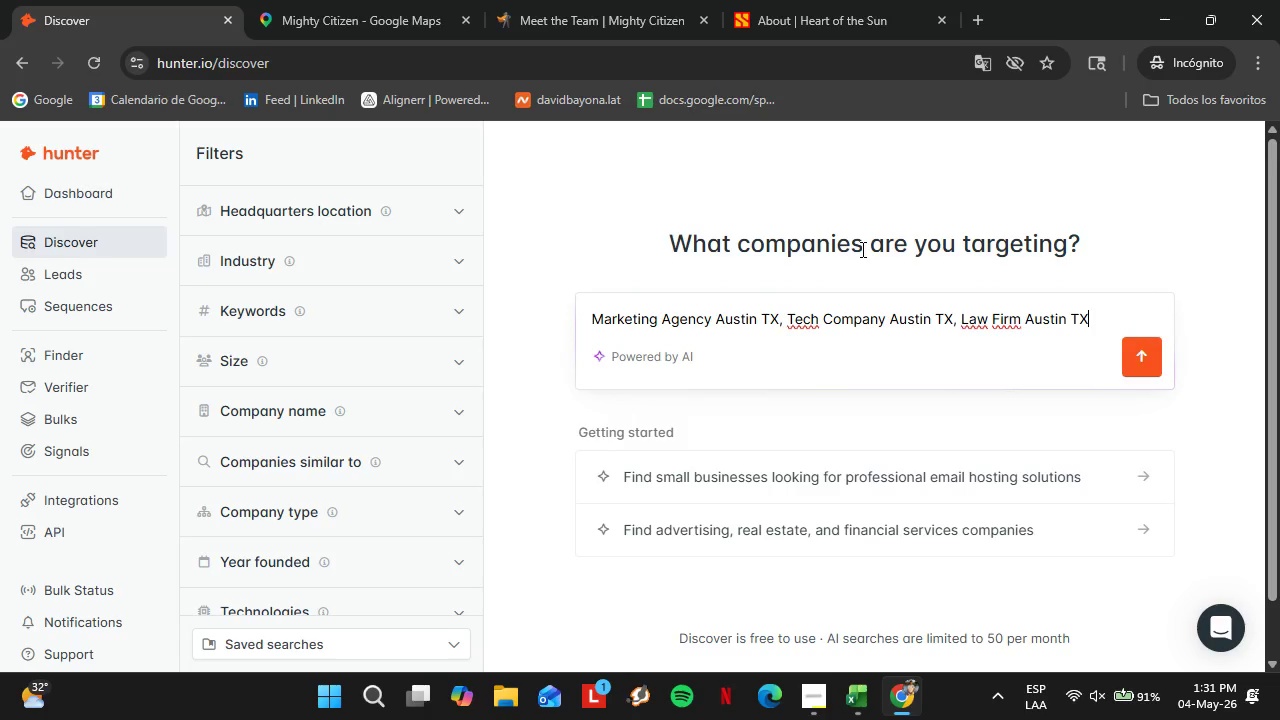 
key(Enter)
 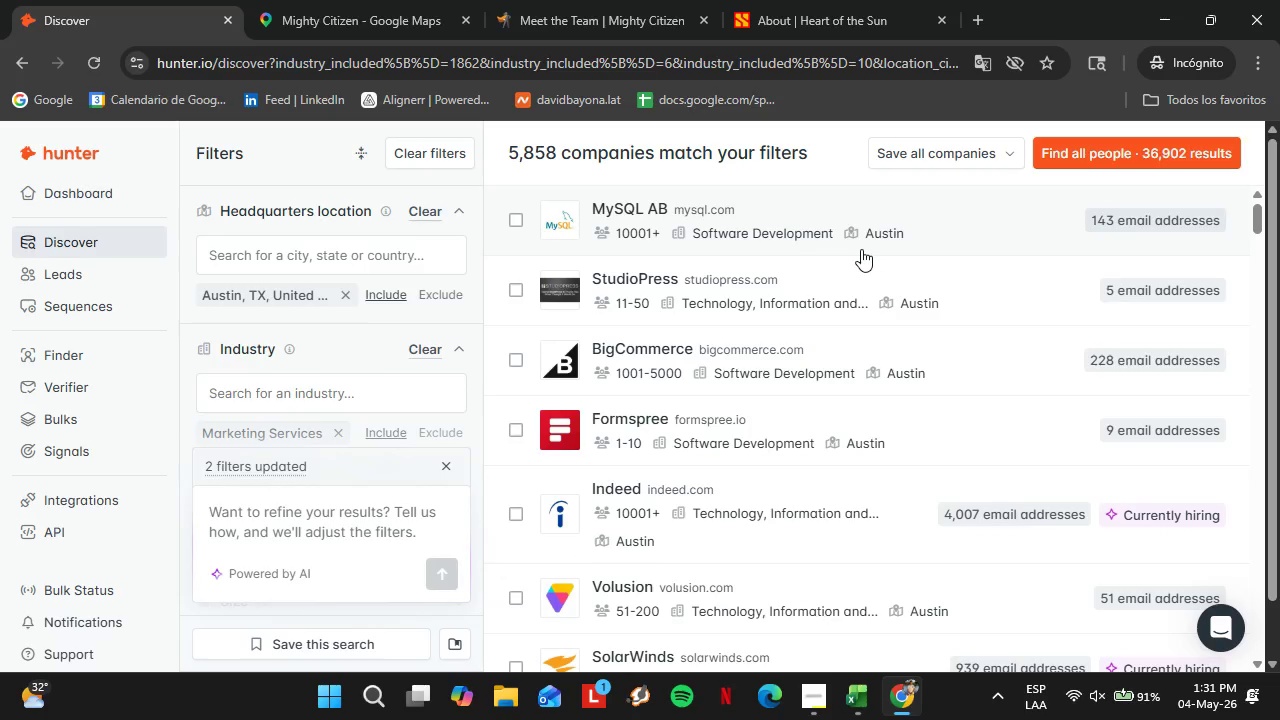 
wait(8.38)
 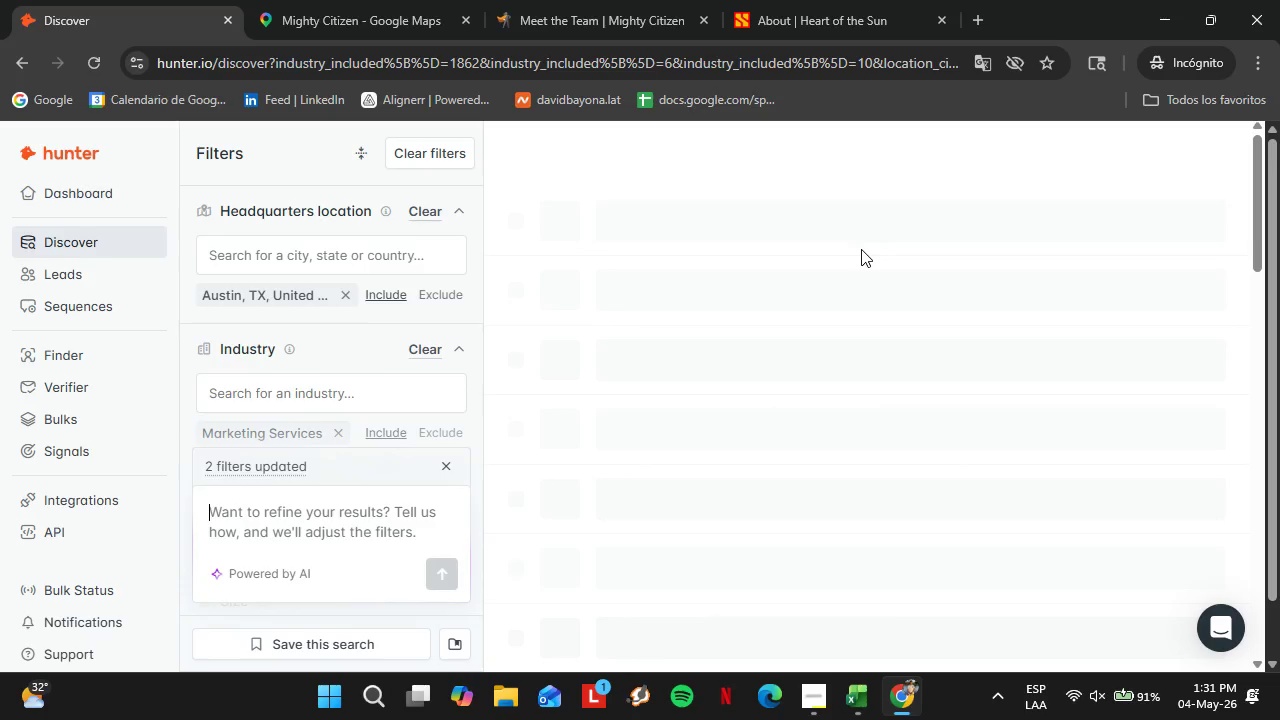 
key(Control+V)
 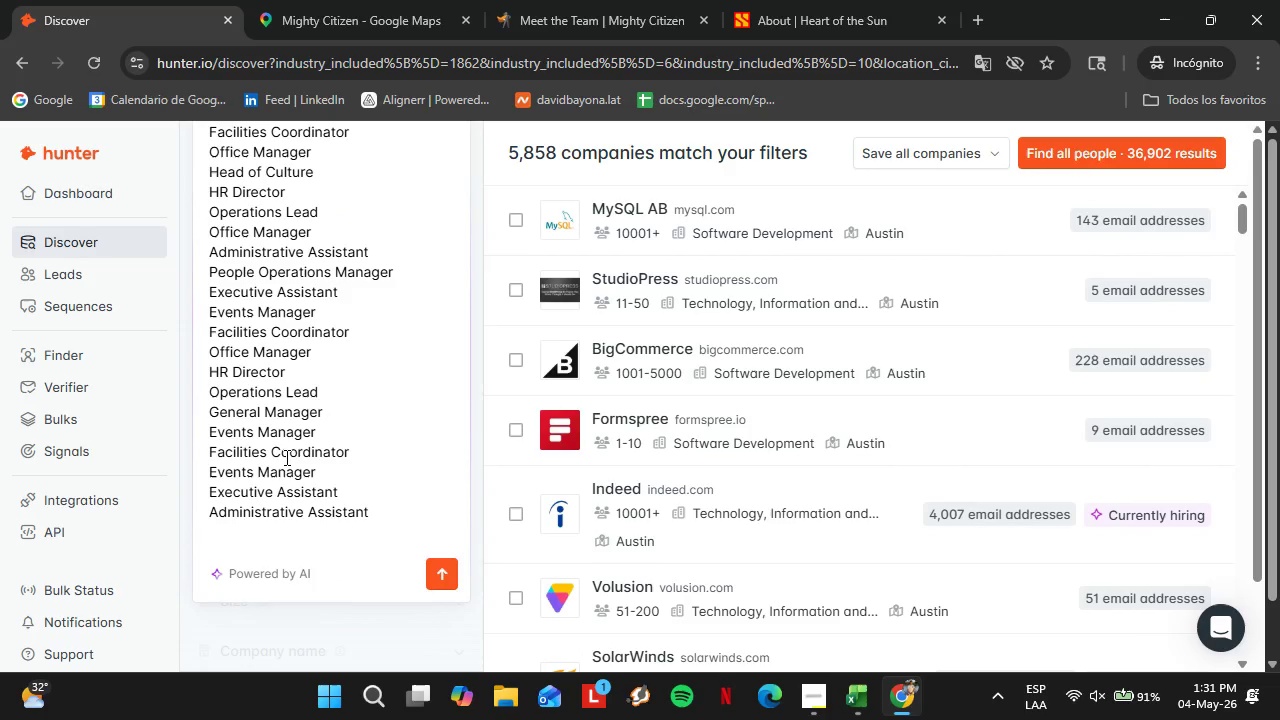 
scroll: coordinate [313, 360], scroll_direction: up, amount: 11.0
 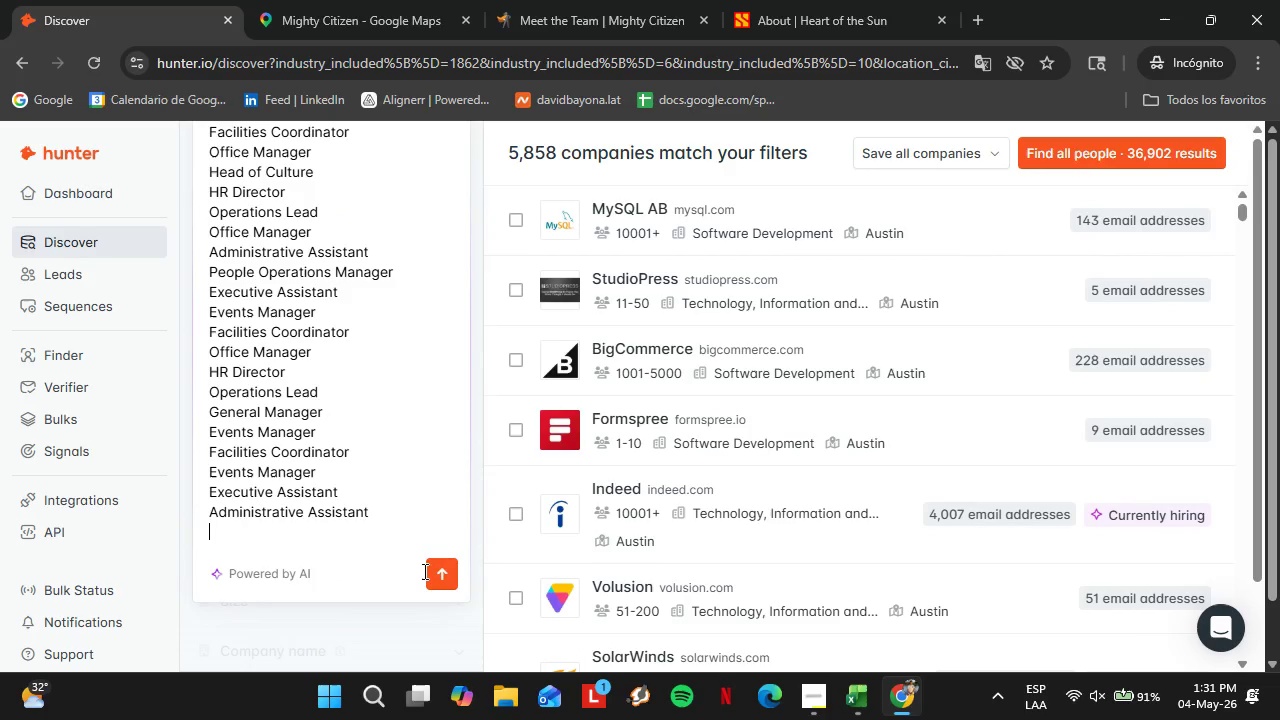 
key(Backspace)
 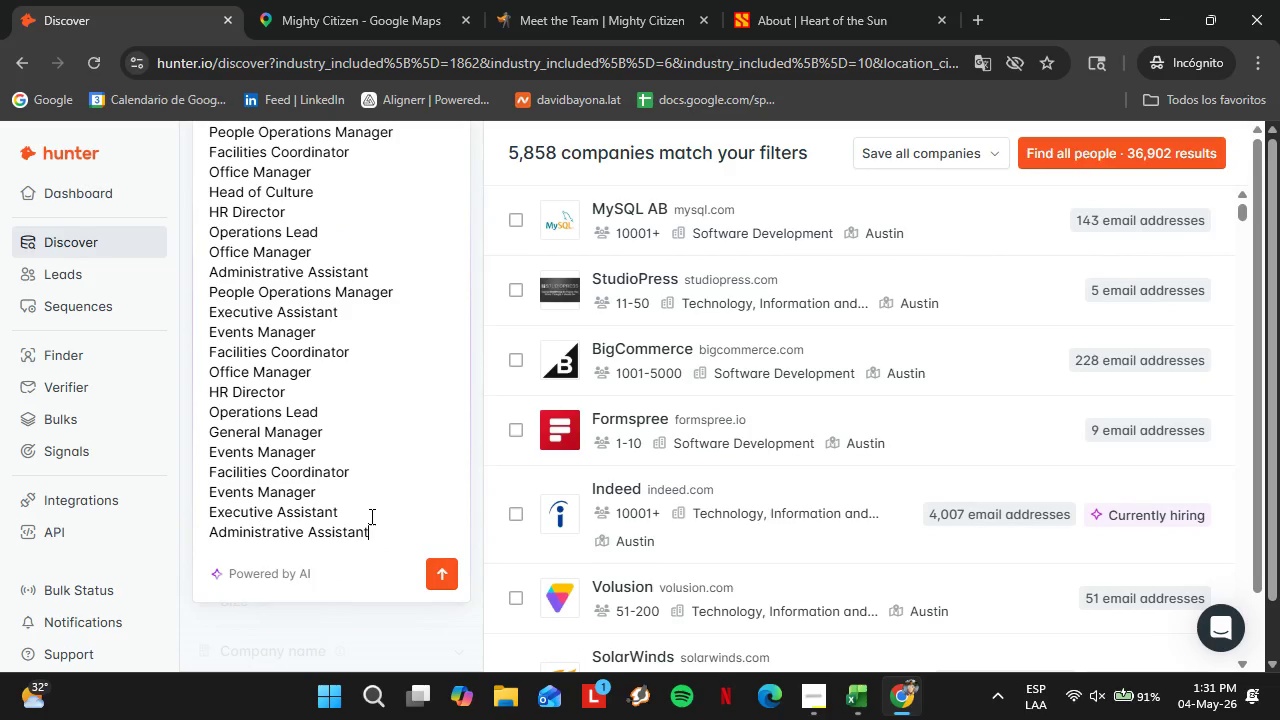 
scroll: coordinate [369, 510], scroll_direction: up, amount: 4.0
 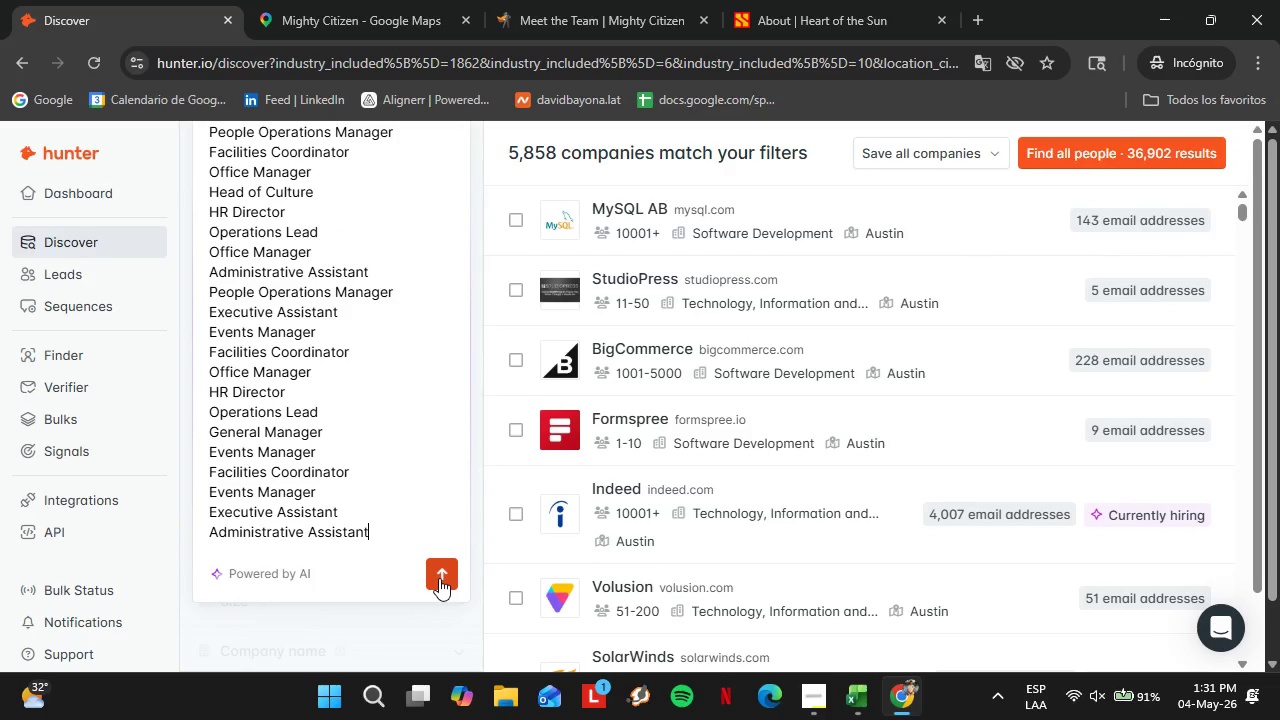 
left_click([439, 578])
 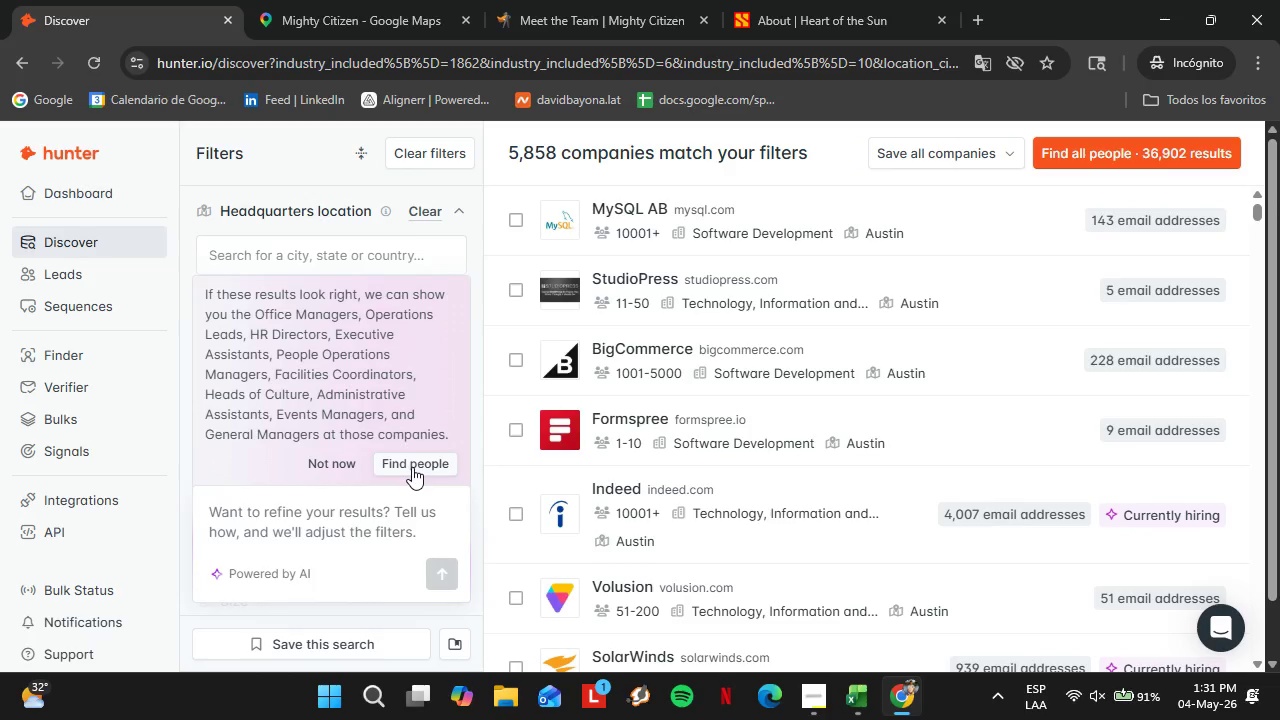 
wait(5.06)
 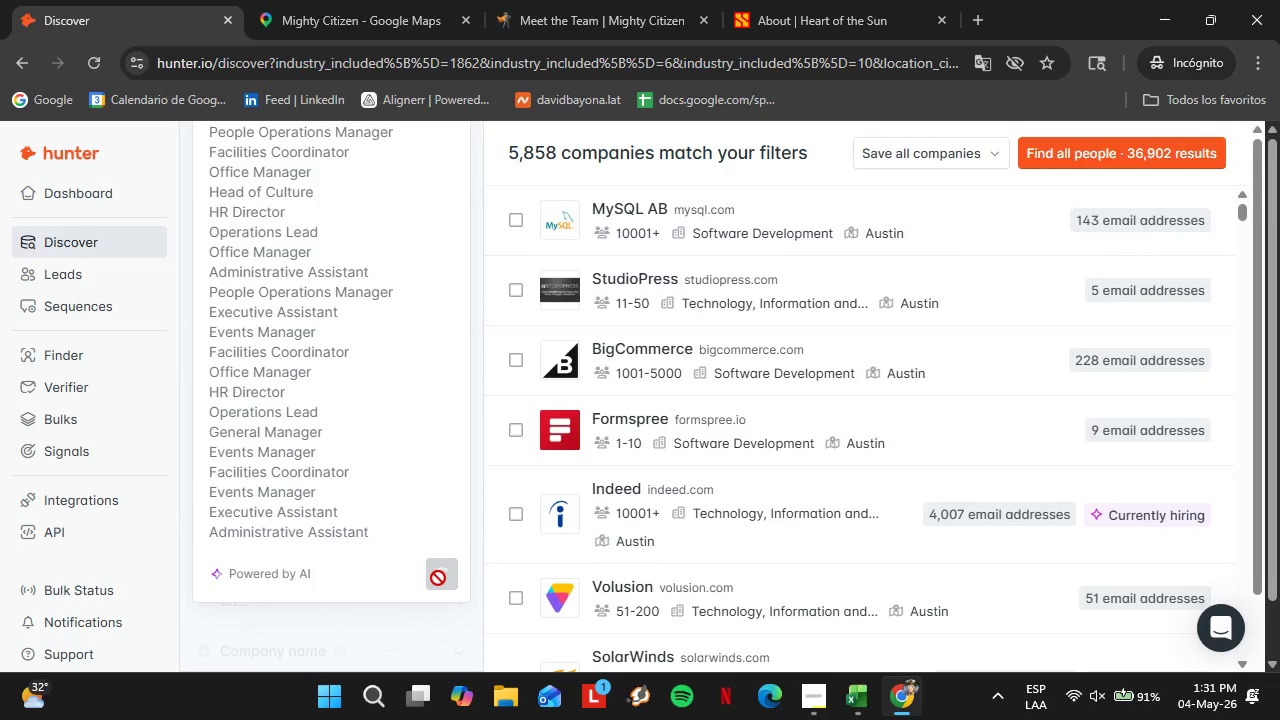 
left_click([409, 461])
 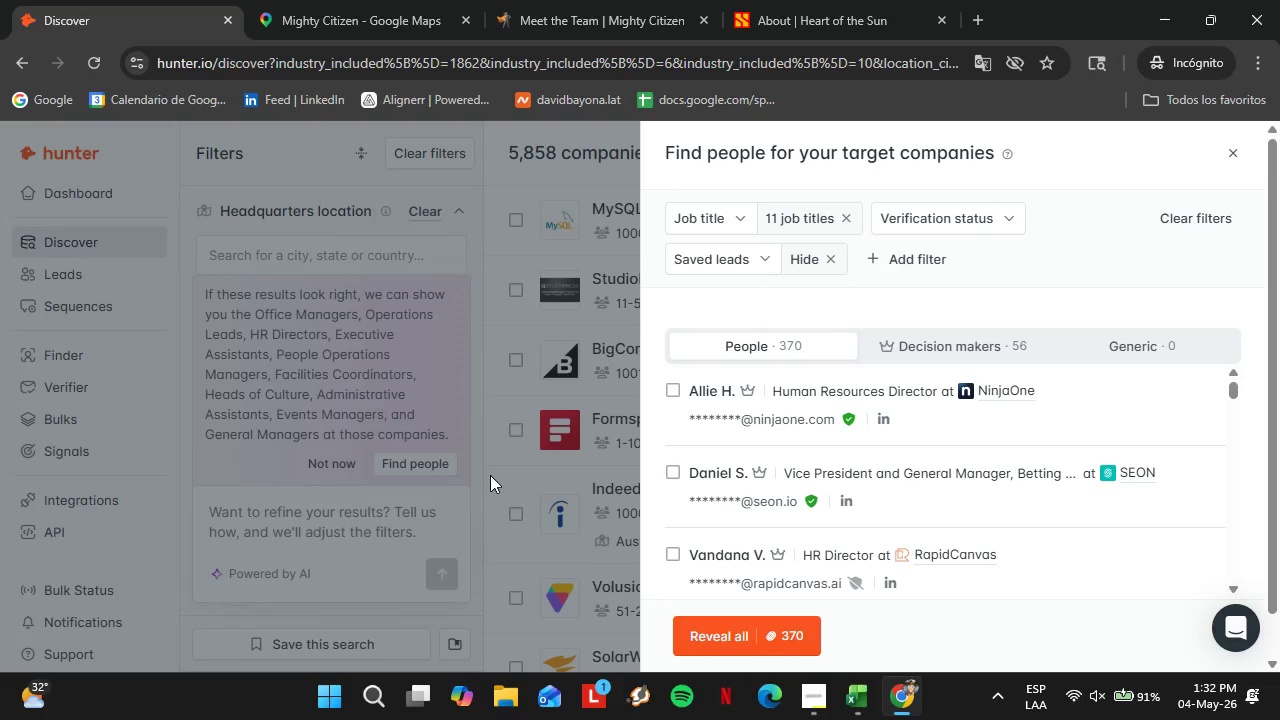 
wait(24.03)
 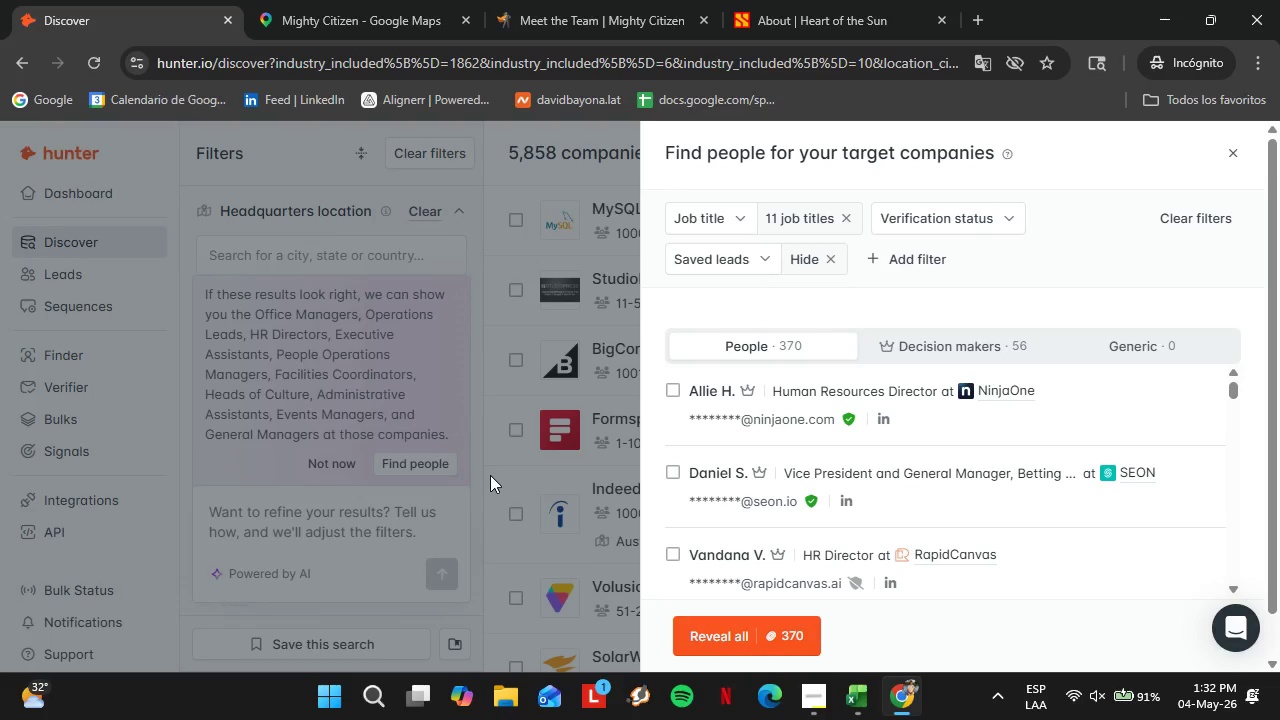 
left_click_drag(start_coordinate=[9, 719], to_coordinate=[102, 719])
 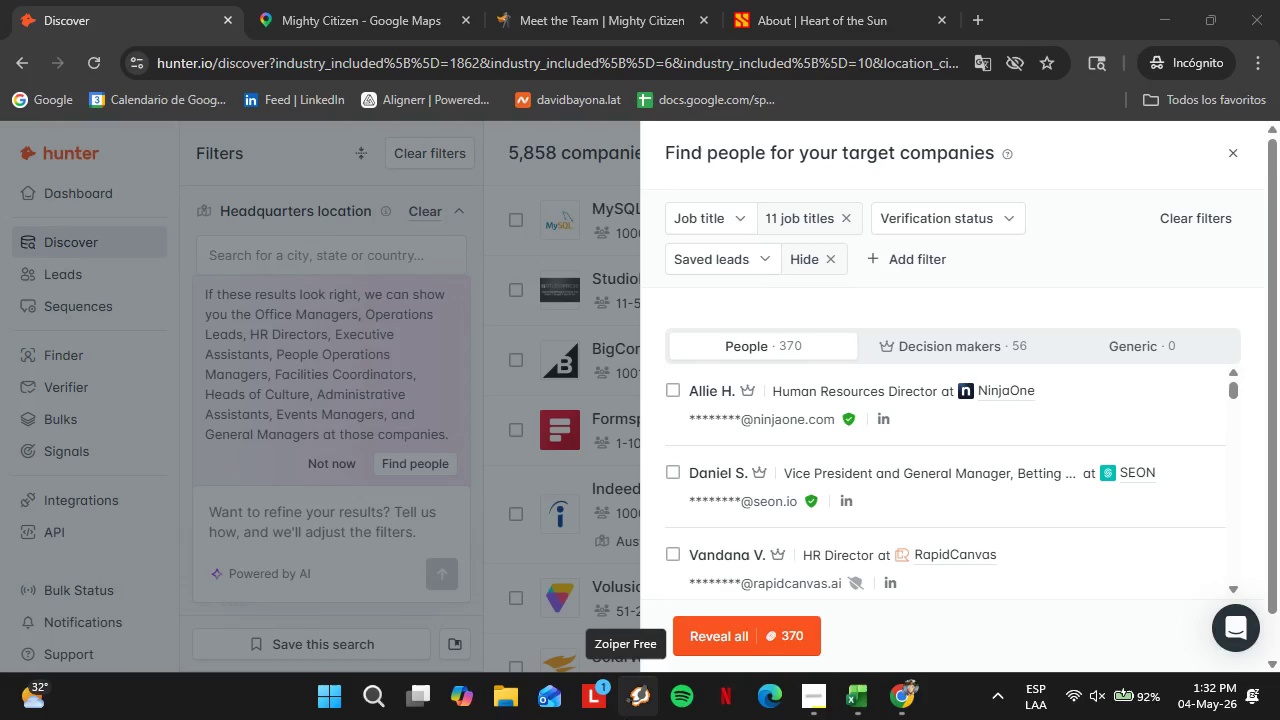 
wait(55.45)
 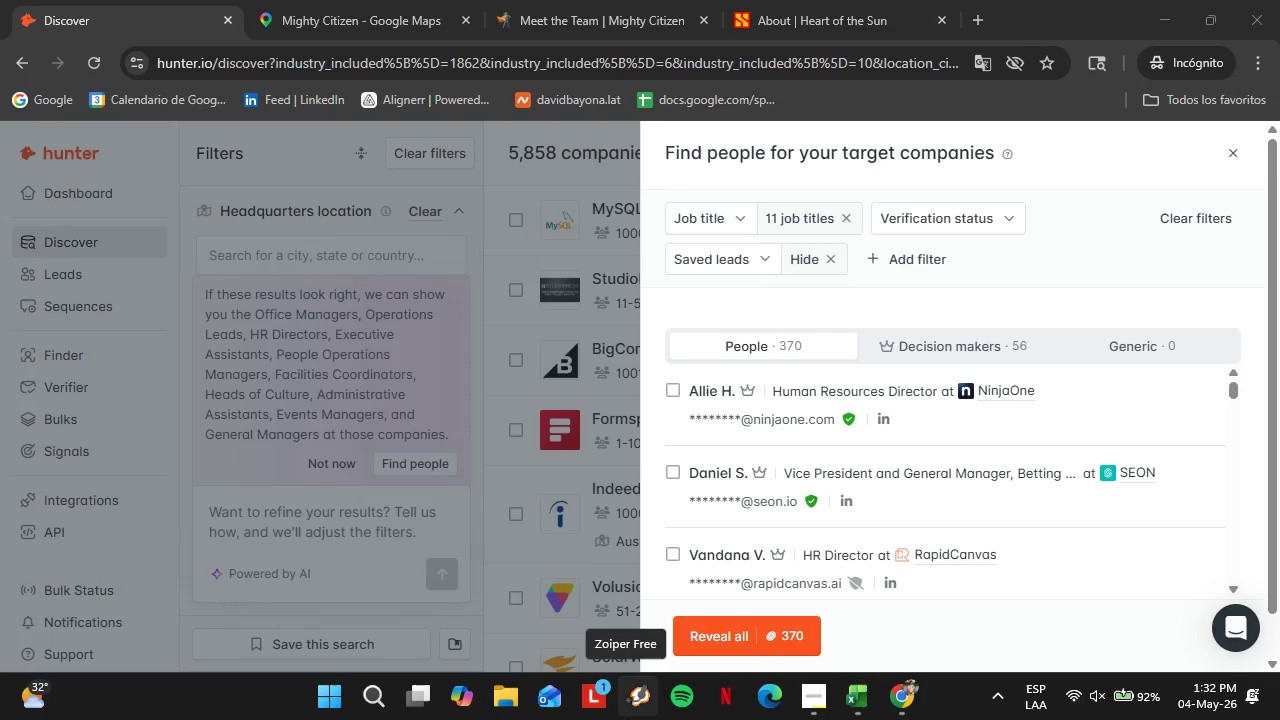 
scroll: coordinate [988, 482], scroll_direction: down, amount: 2.0
 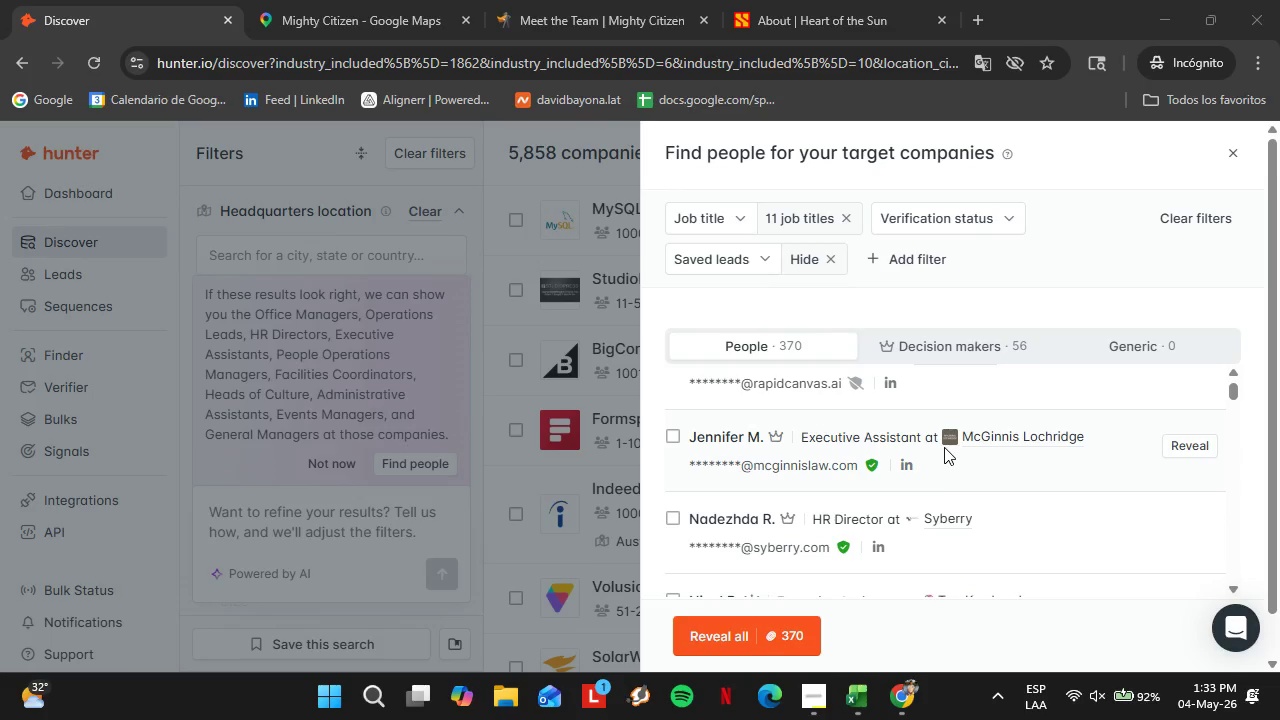 
scroll: coordinate [948, 447], scroll_direction: up, amount: 4.0
 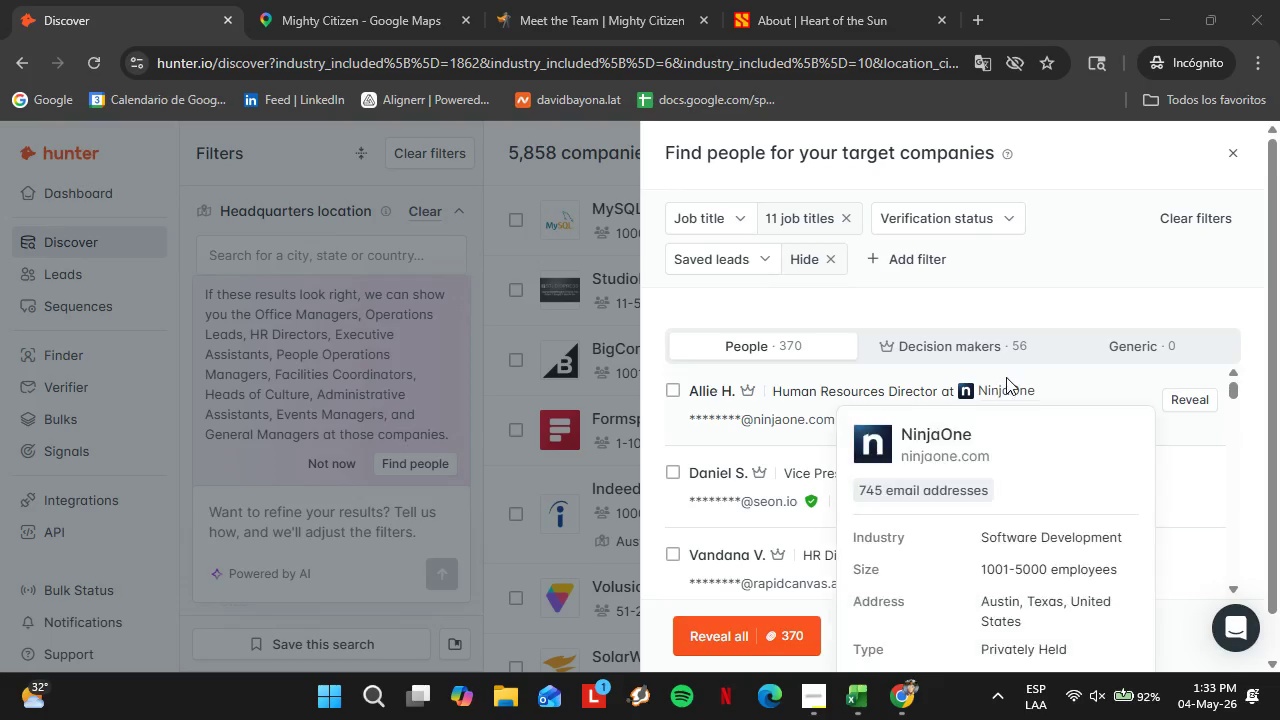 
left_click([1006, 377])
 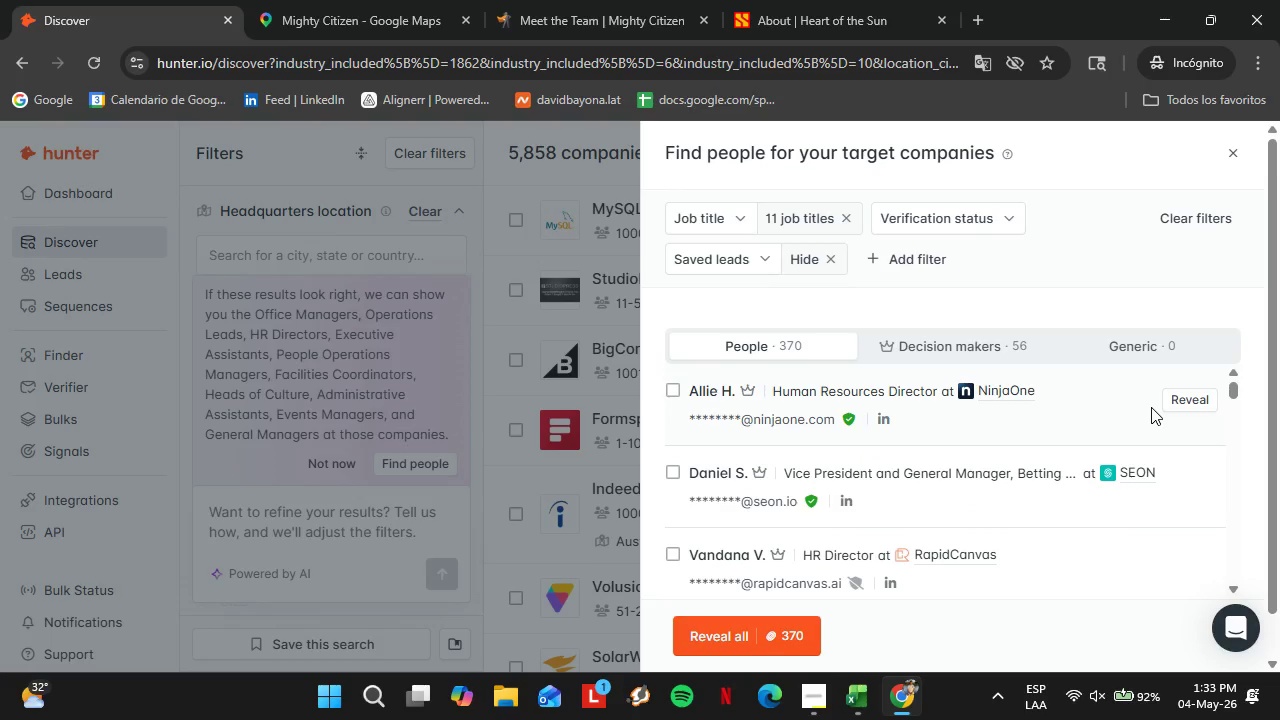 
wait(24.38)
 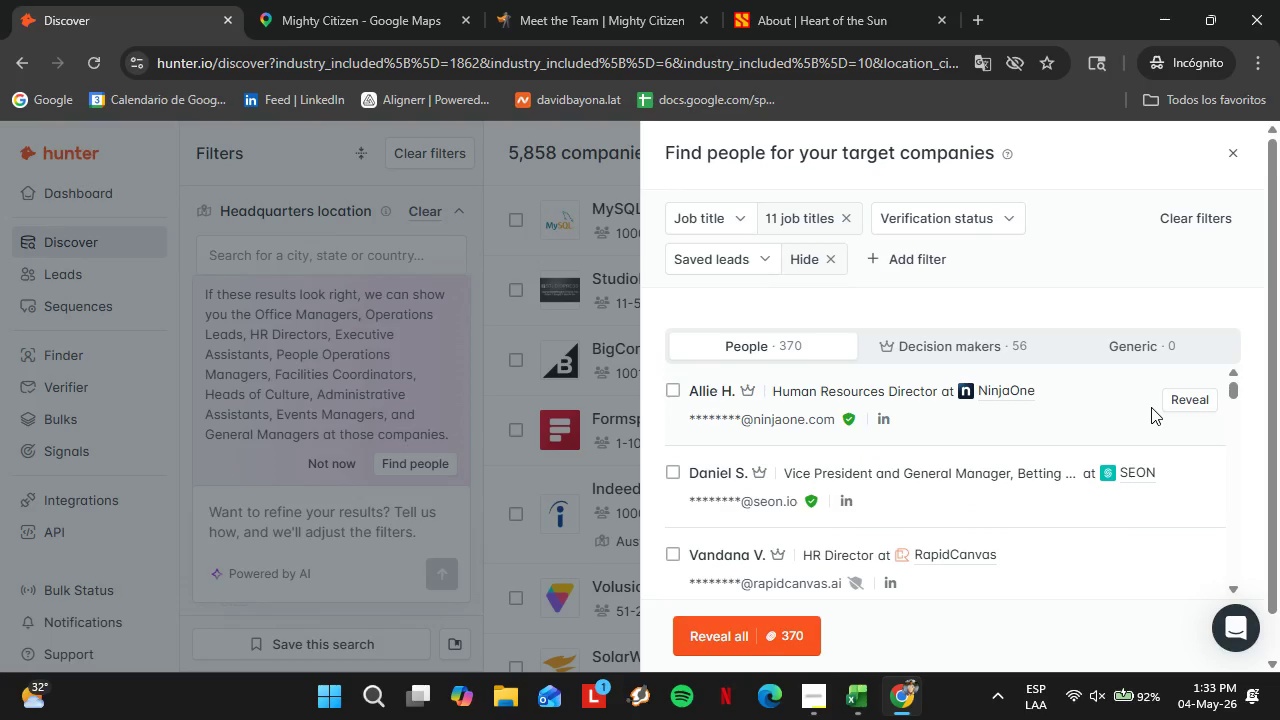 
scroll: coordinate [1056, 483], scroll_direction: down, amount: 1.0
 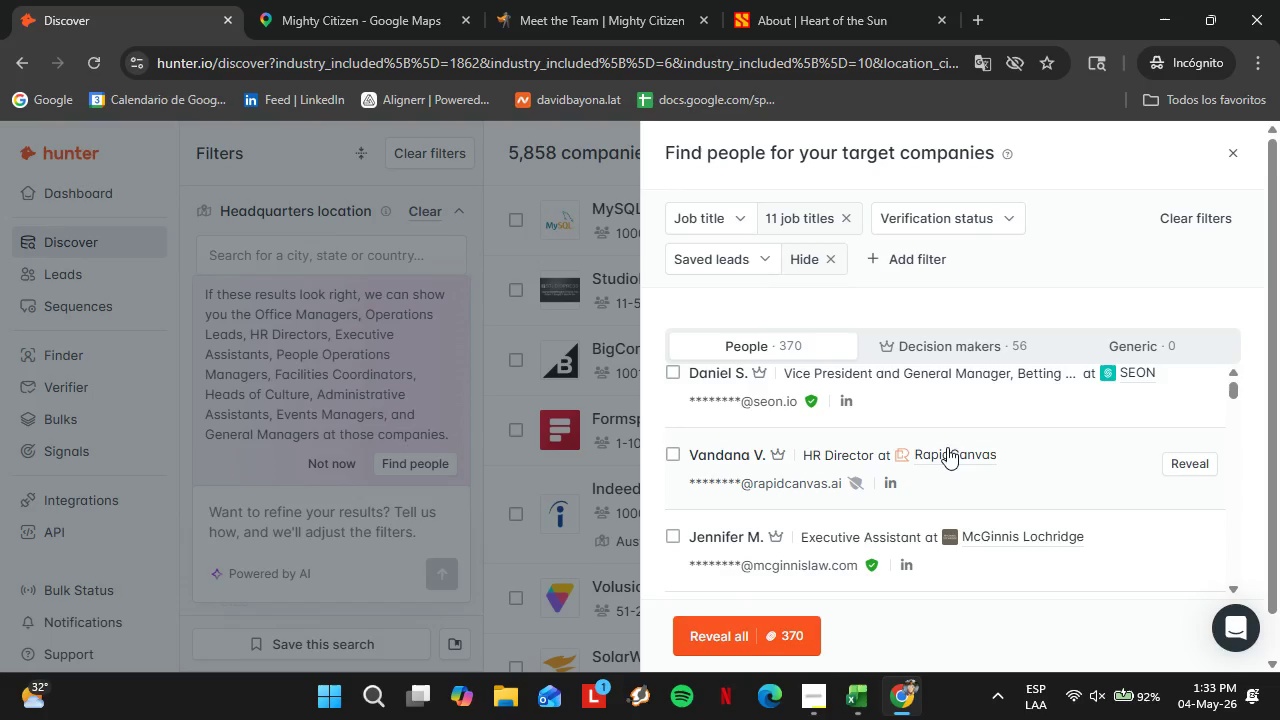 
mouse_move([974, 446])
 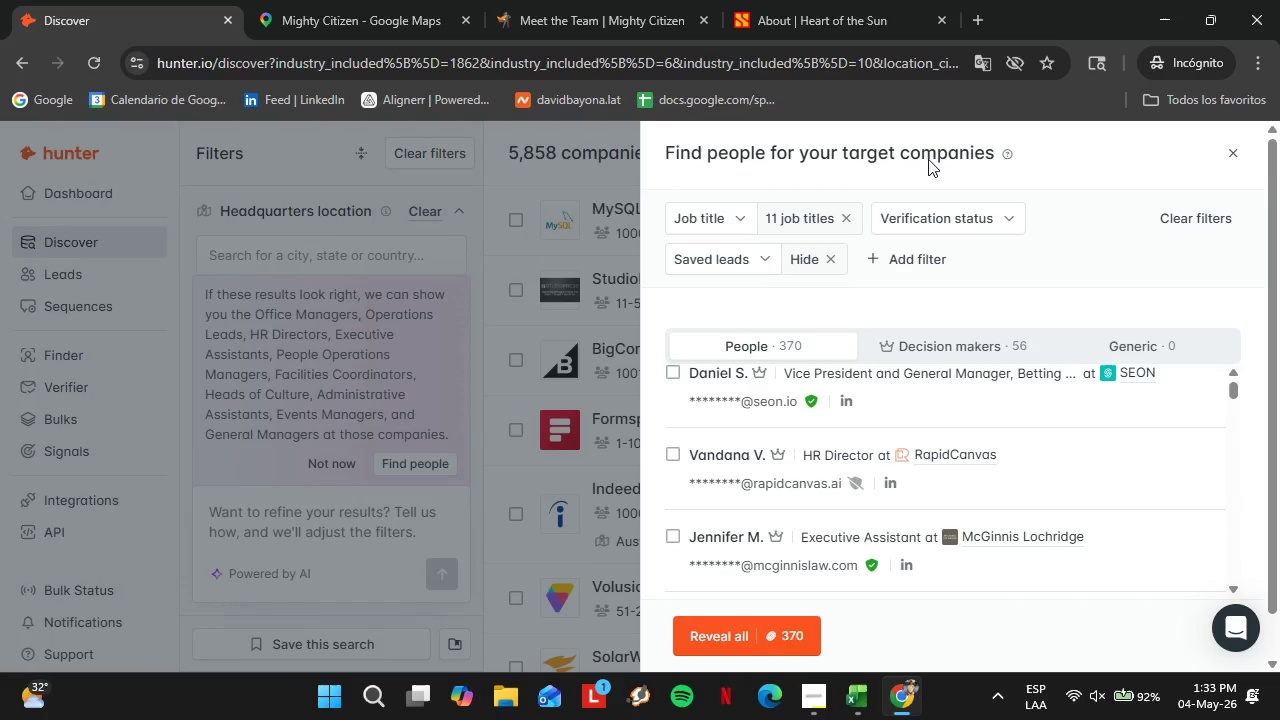 
left_click([980, 218])
 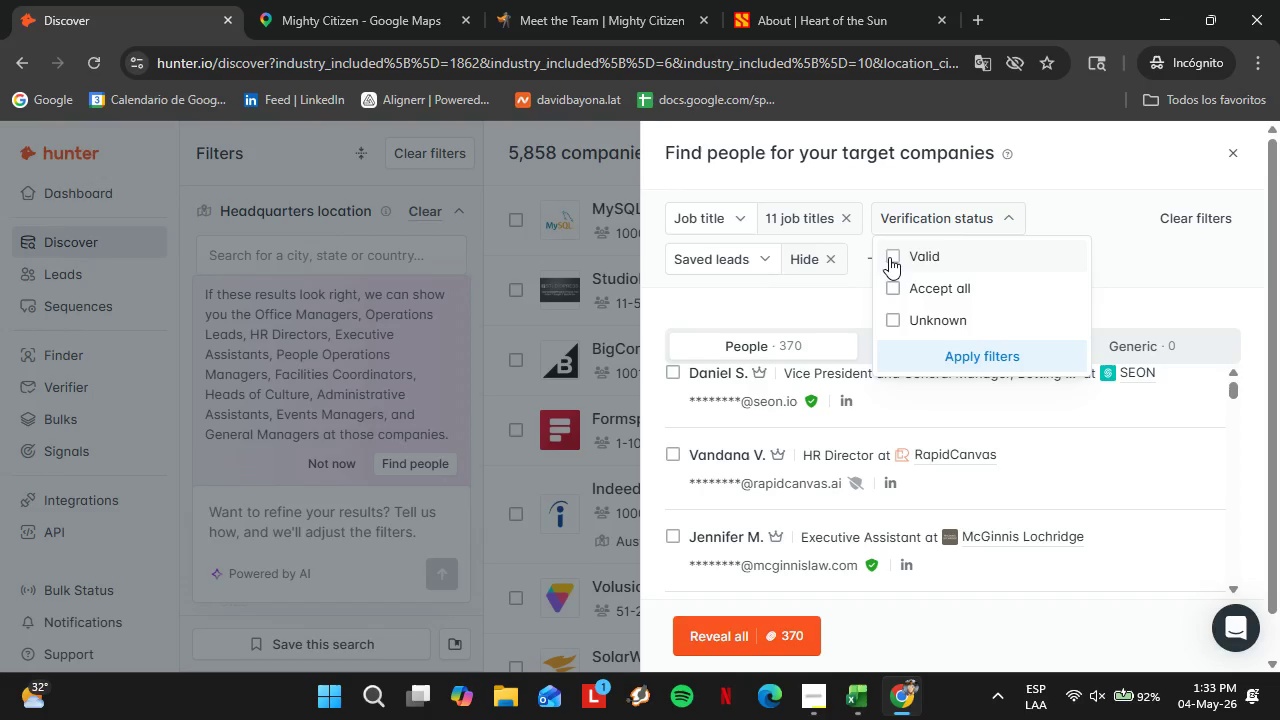 
left_click([889, 256])
 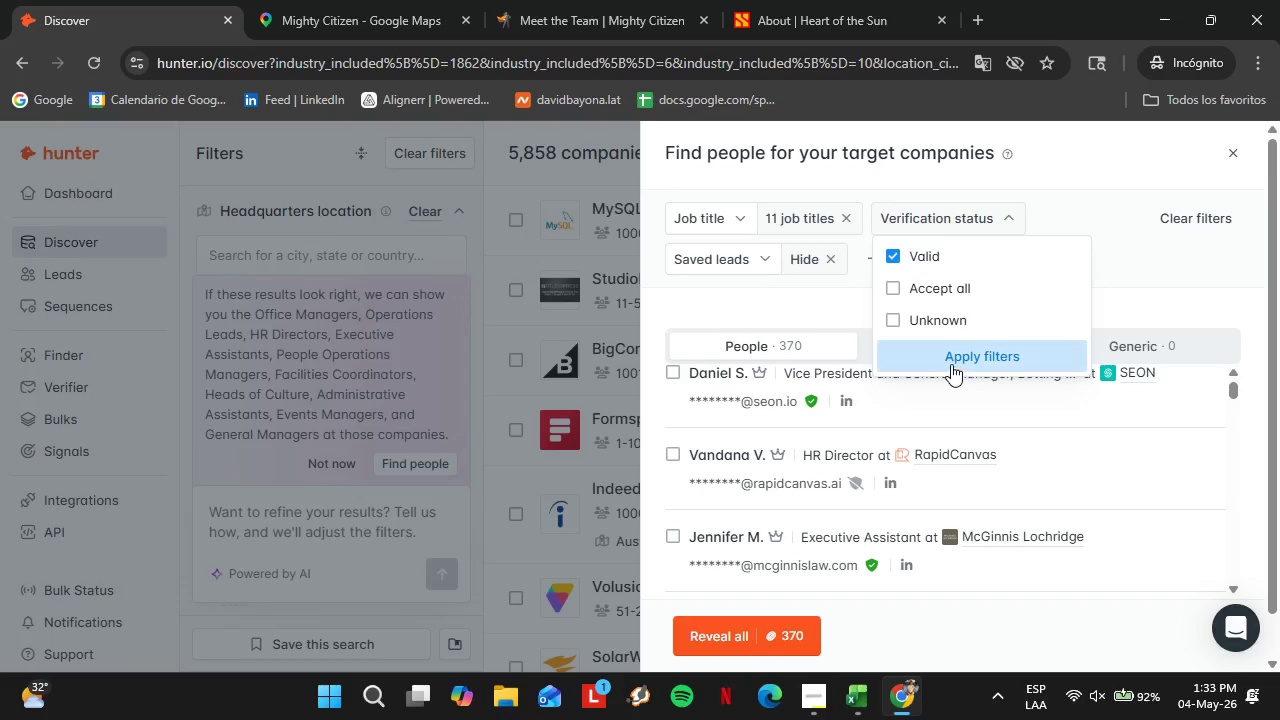 
left_click([951, 364])
 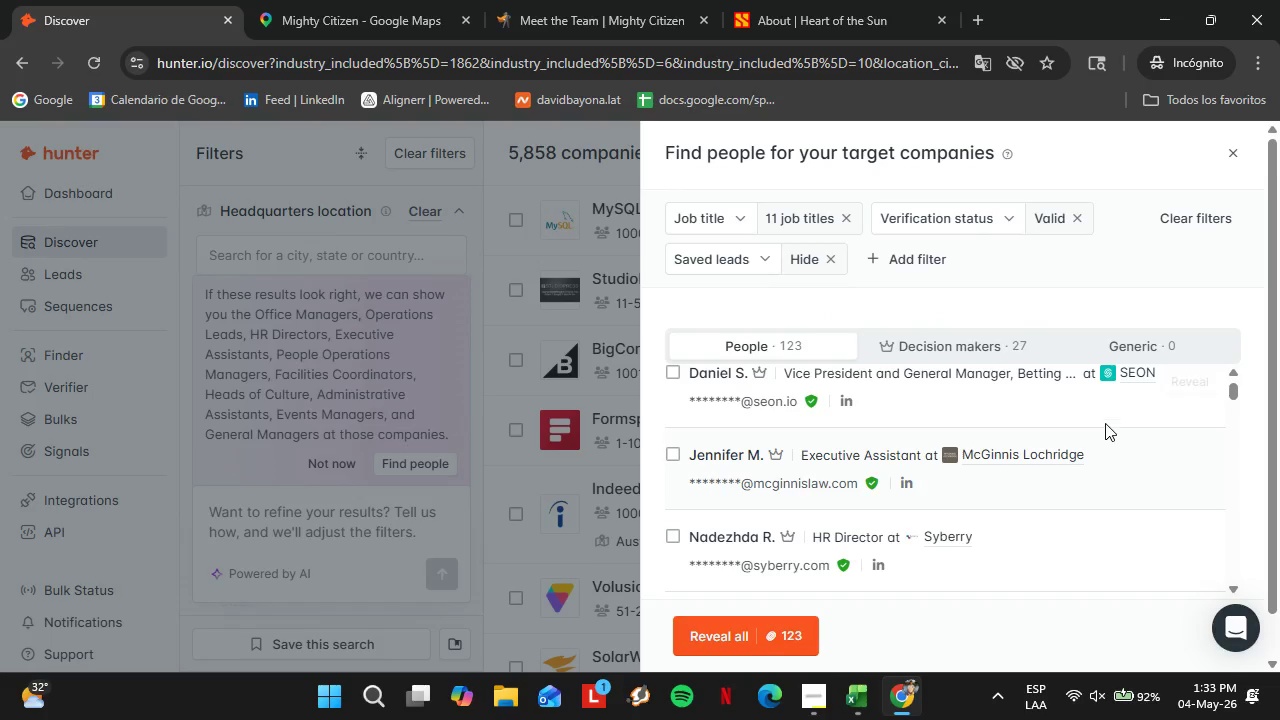 
scroll: coordinate [1246, 412], scroll_direction: up, amount: 5.0
 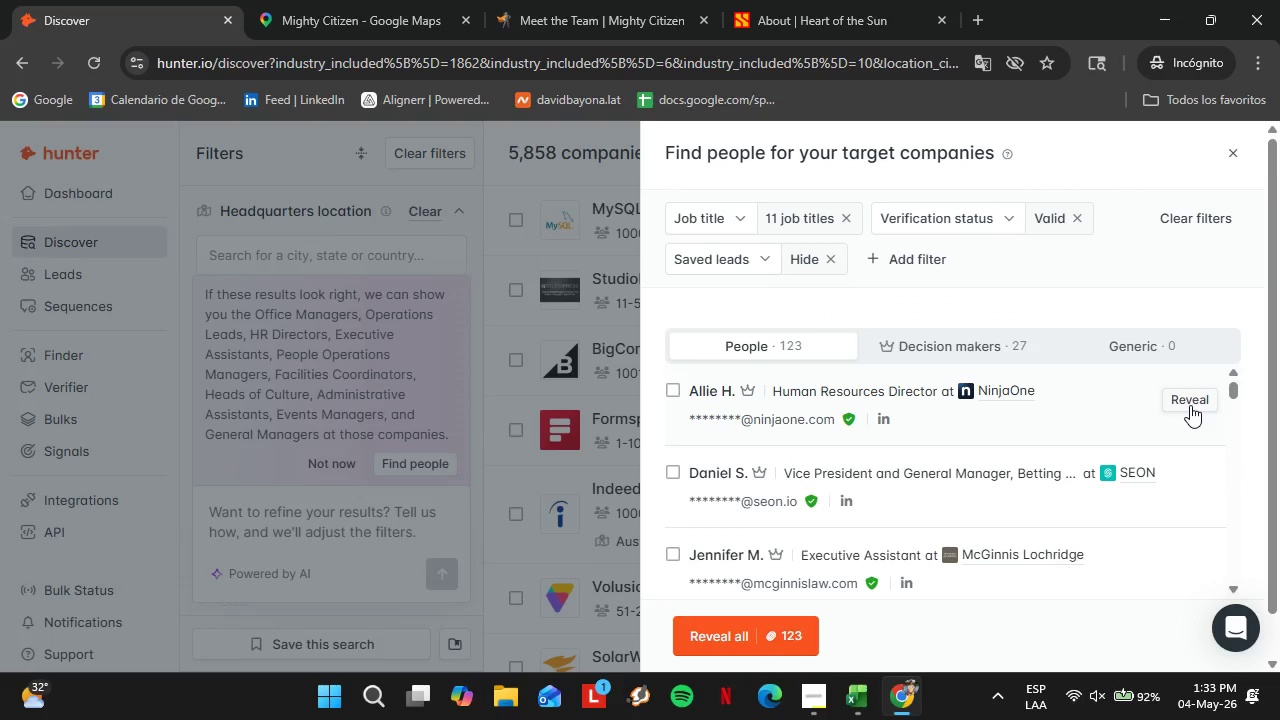 
left_click([1190, 405])
 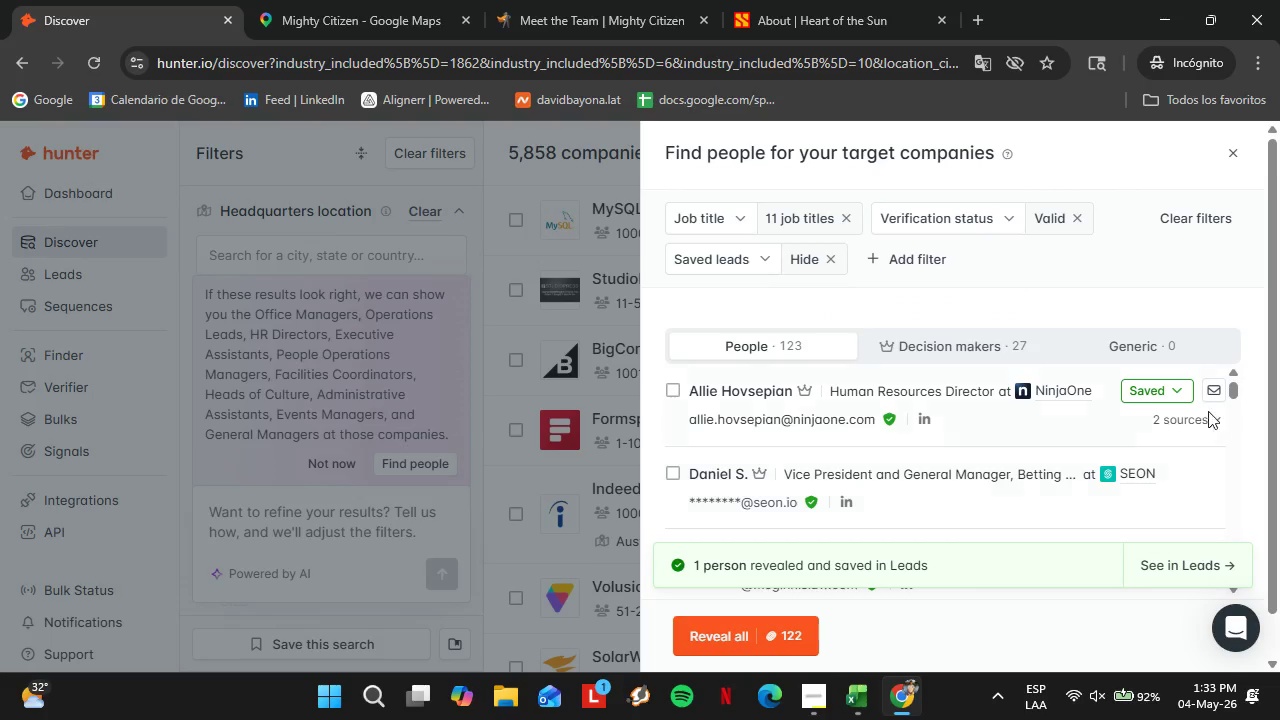 
left_click([1151, 387])
 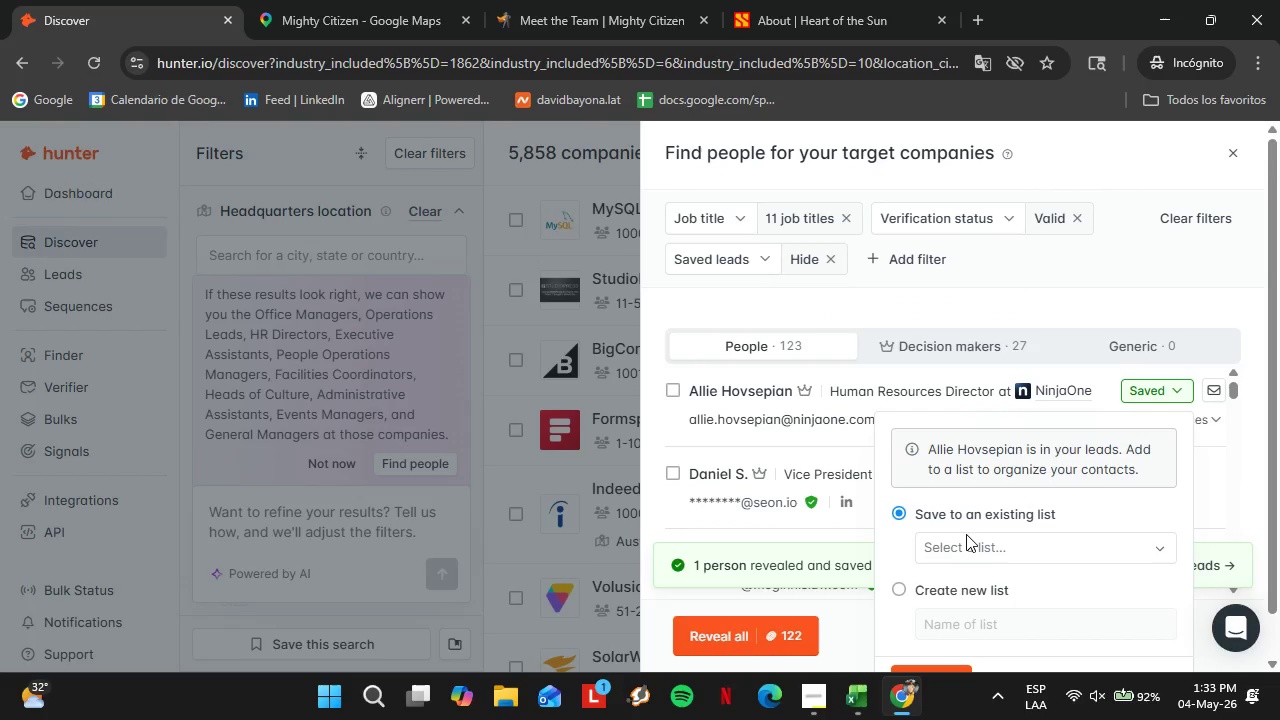 
left_click_drag(start_coordinate=[966, 535], to_coordinate=[964, 542])
 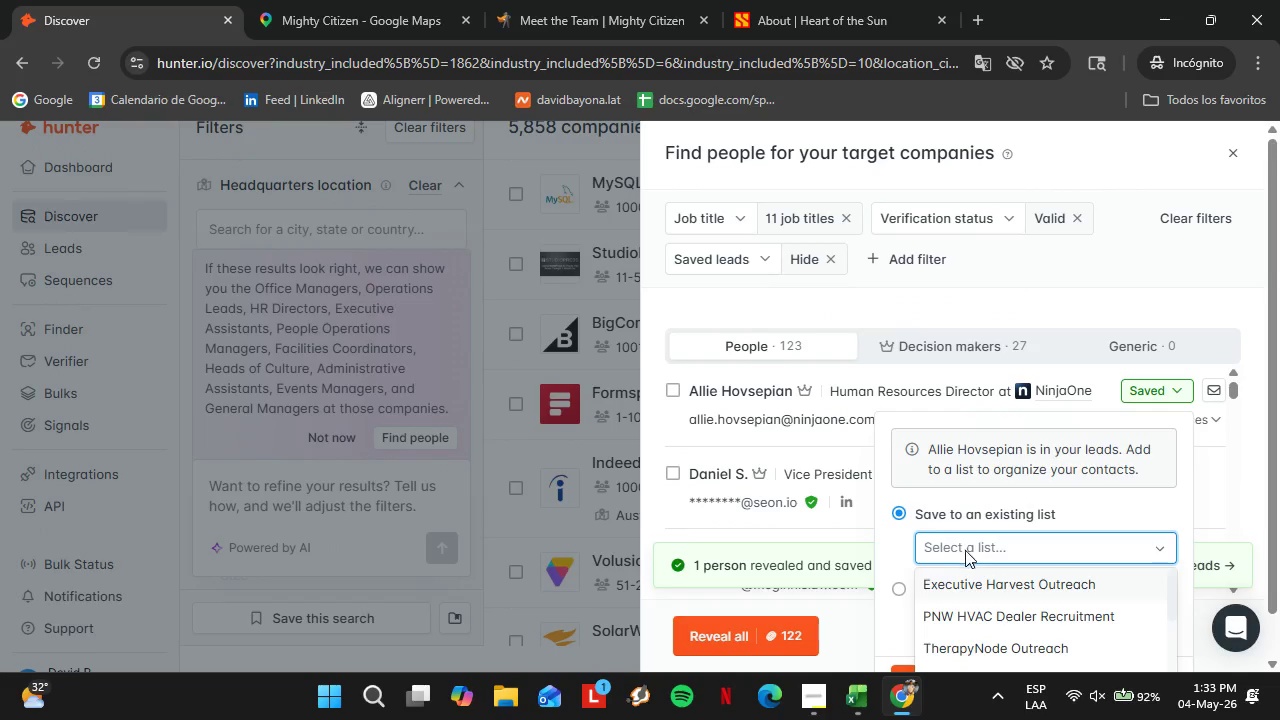 
scroll: coordinate [983, 568], scroll_direction: down, amount: 3.0
 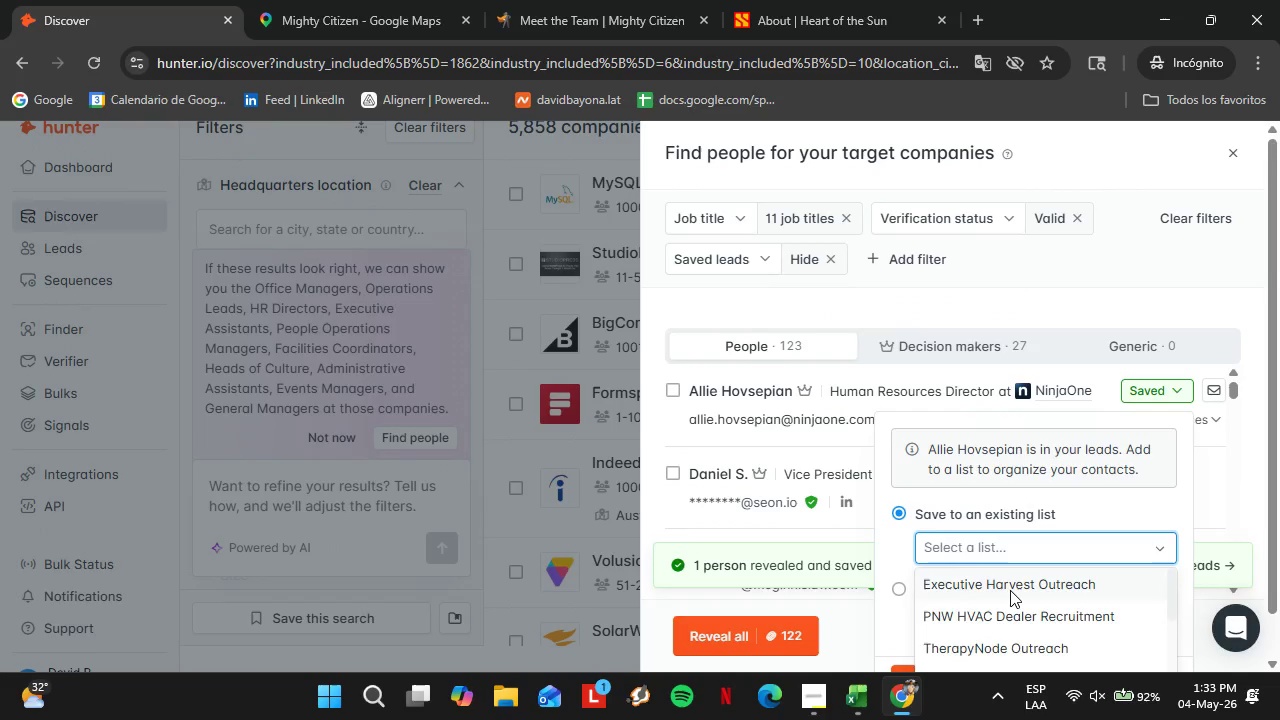 
left_click([1010, 590])
 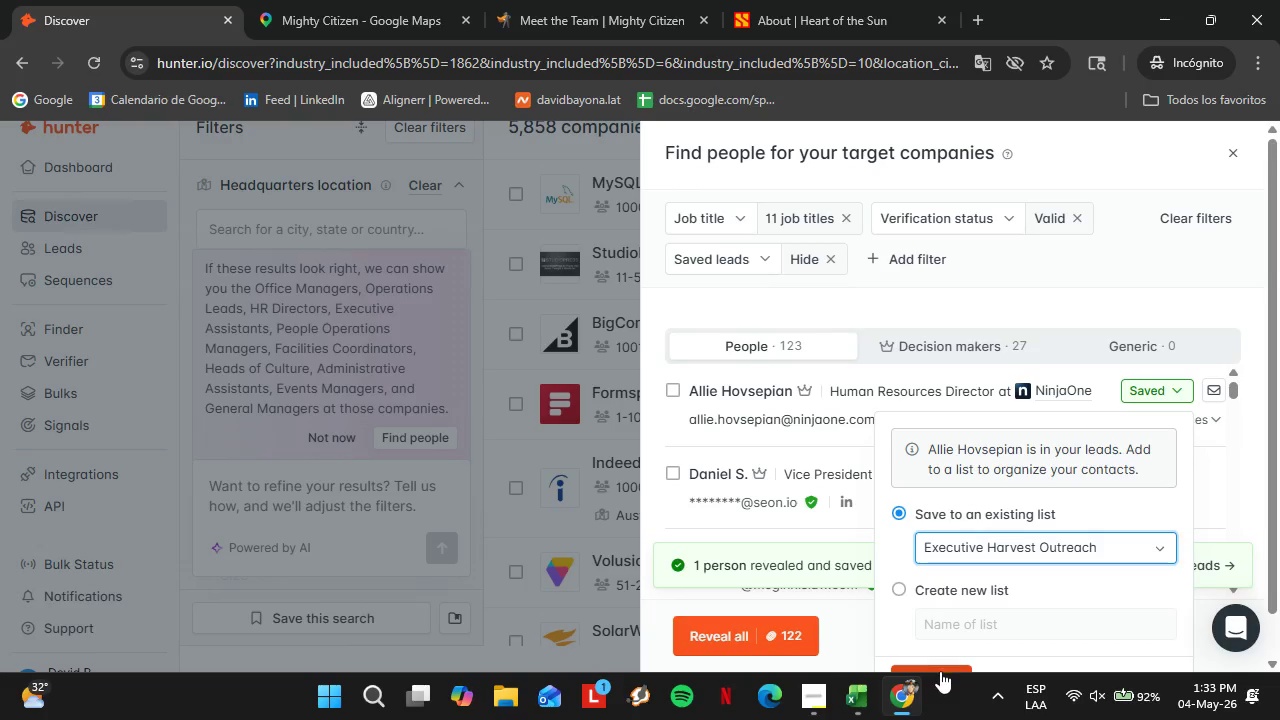 
left_click([933, 667])
 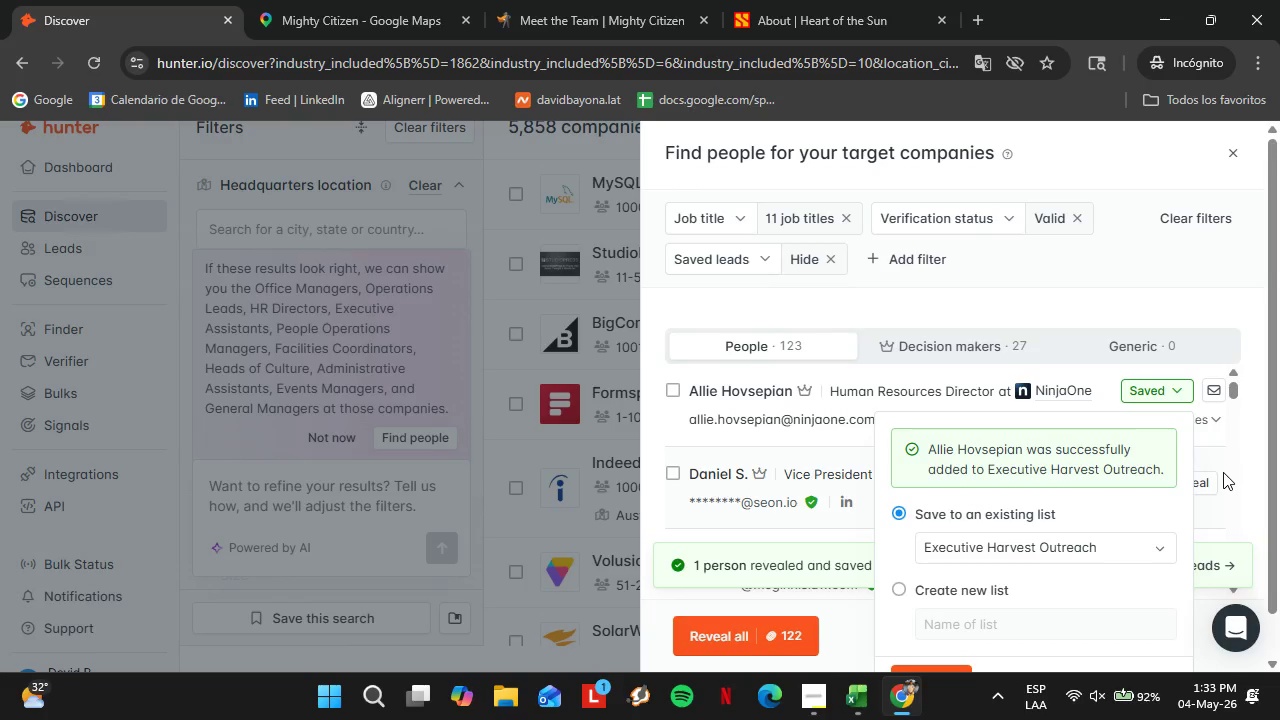 
scroll: coordinate [1223, 472], scroll_direction: down, amount: 2.0
 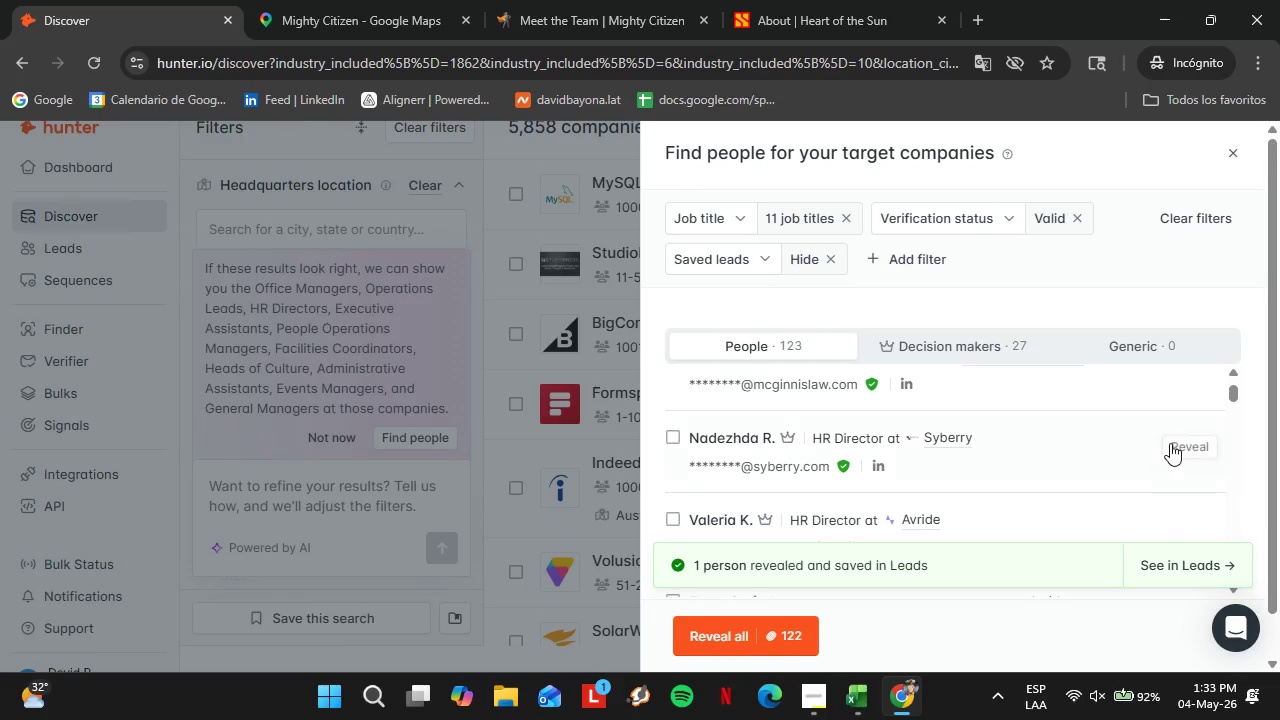 
scroll: coordinate [1170, 443], scroll_direction: up, amount: 2.0
 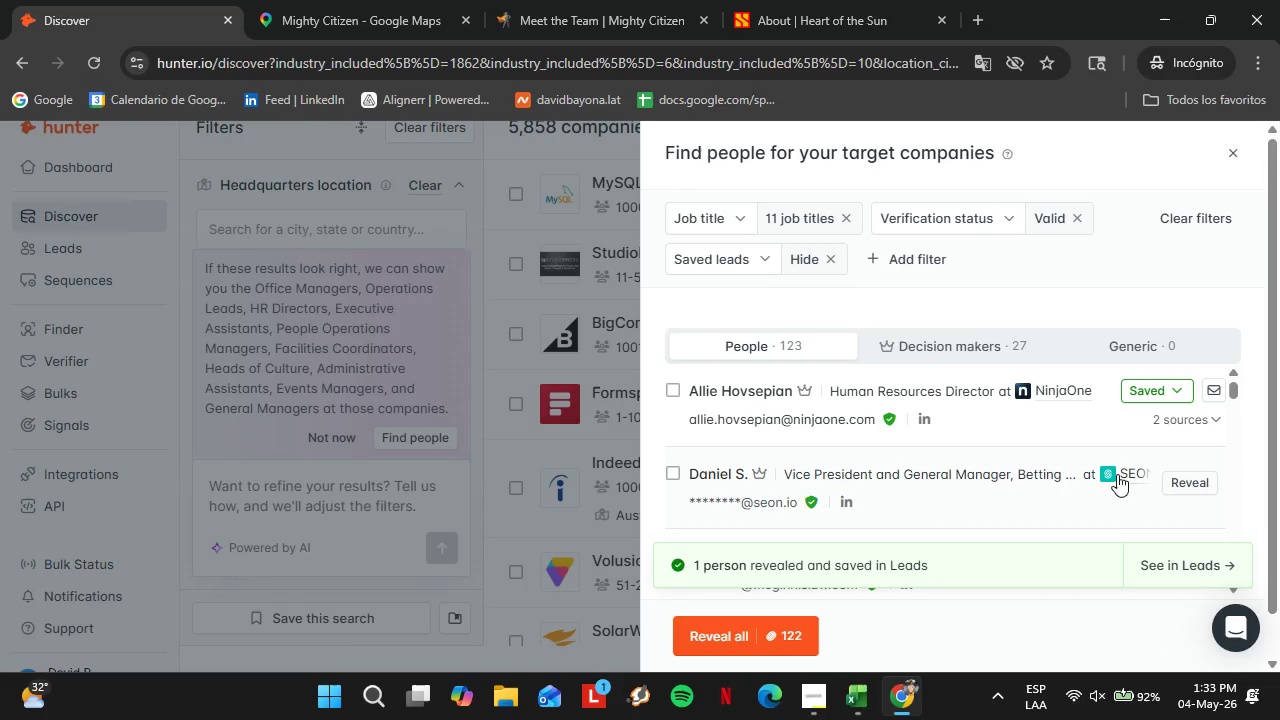 
scroll: coordinate [1069, 454], scroll_direction: down, amount: 2.0
 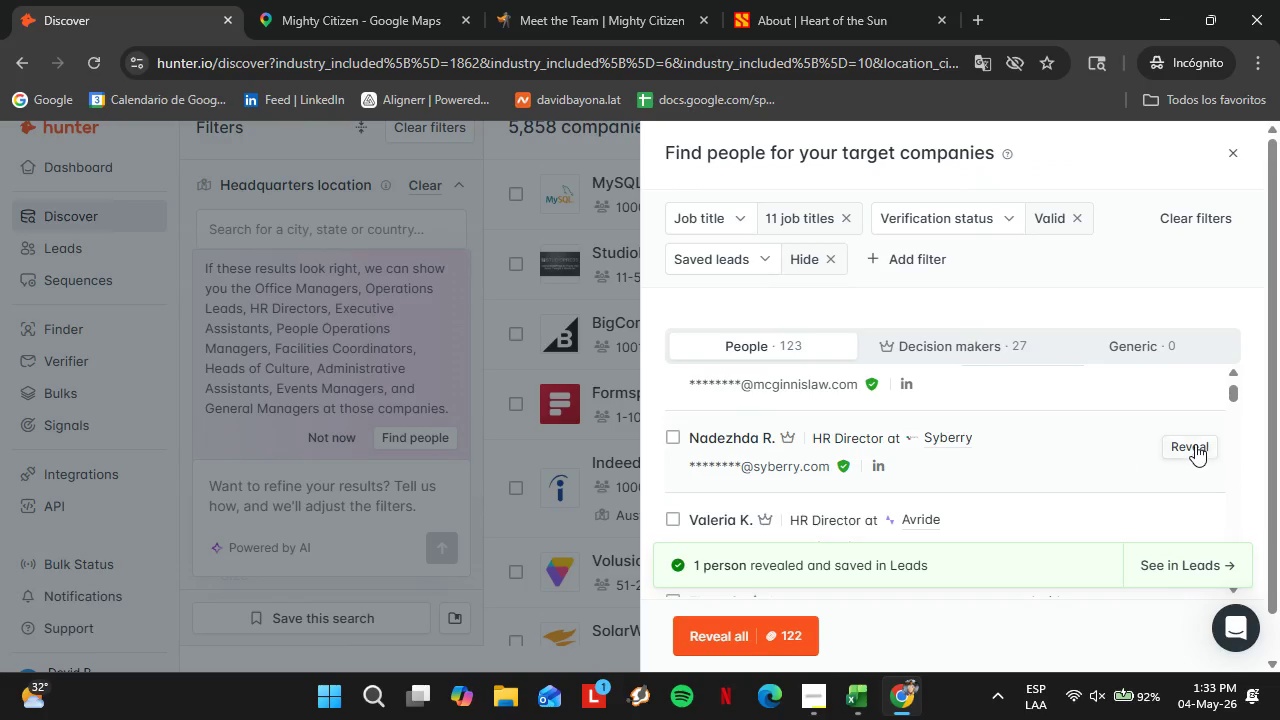 
left_click([1195, 444])
 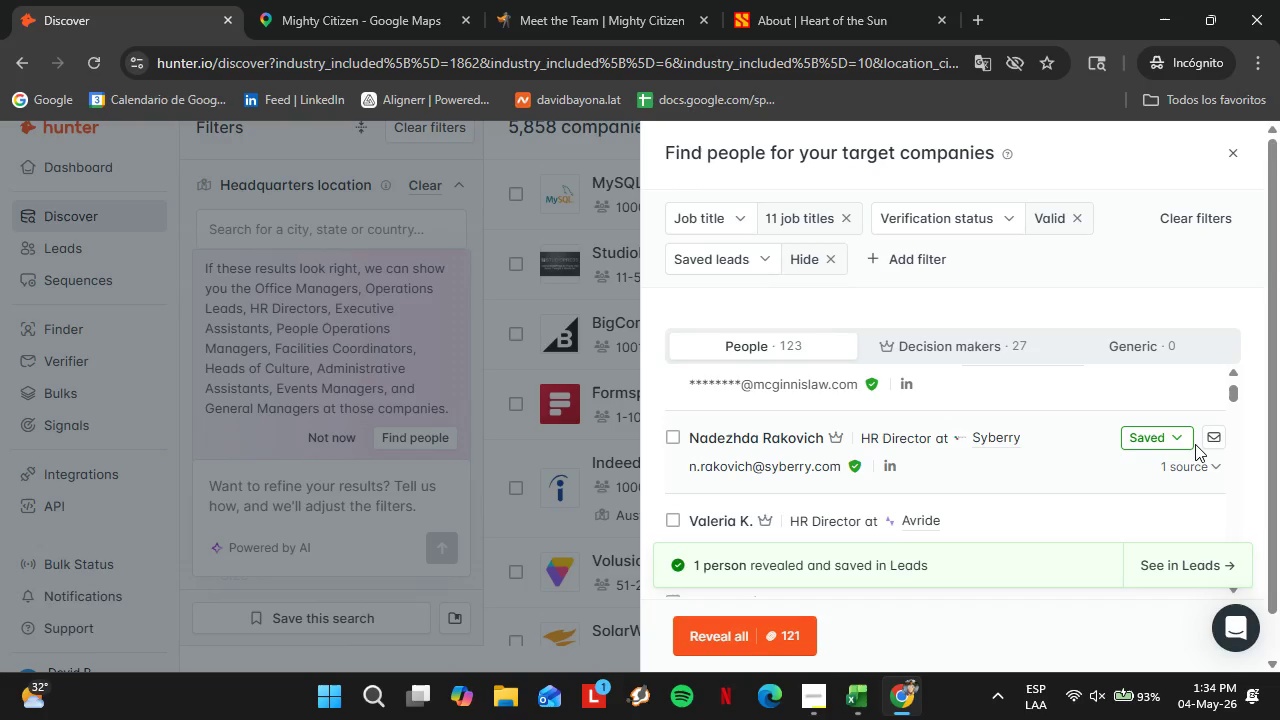 
wait(30.16)
 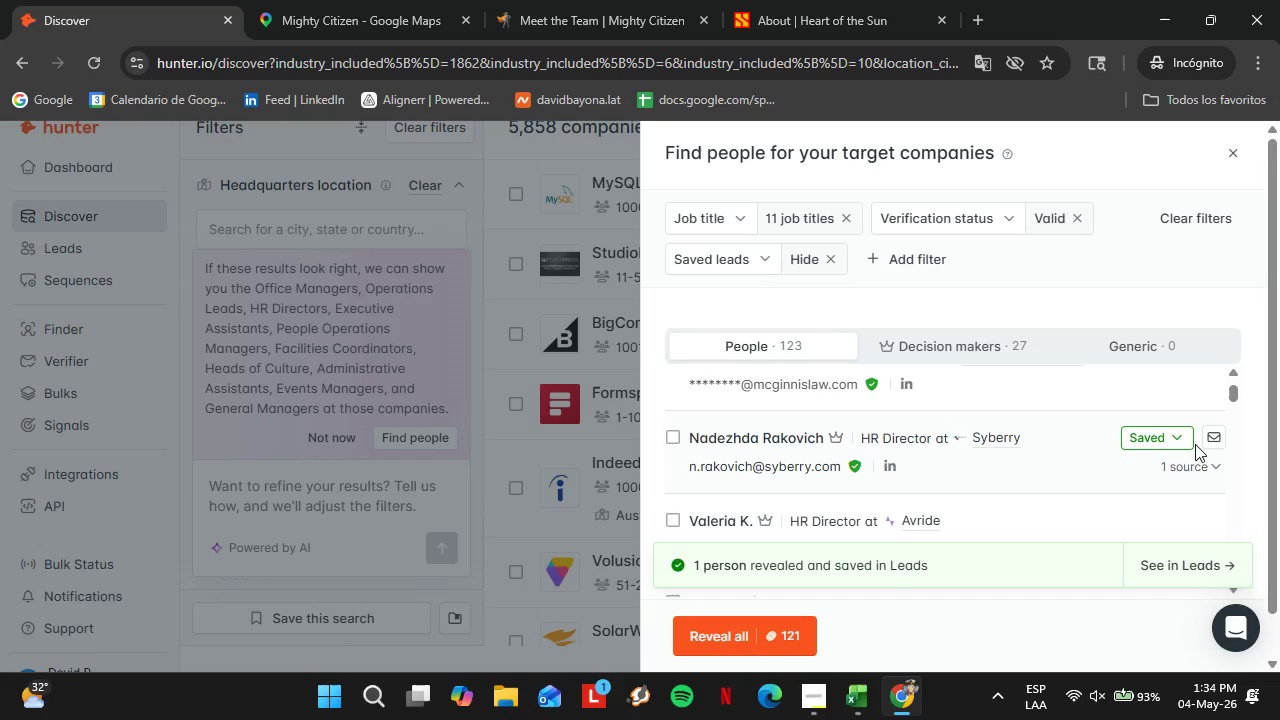 
left_click([998, 252])
 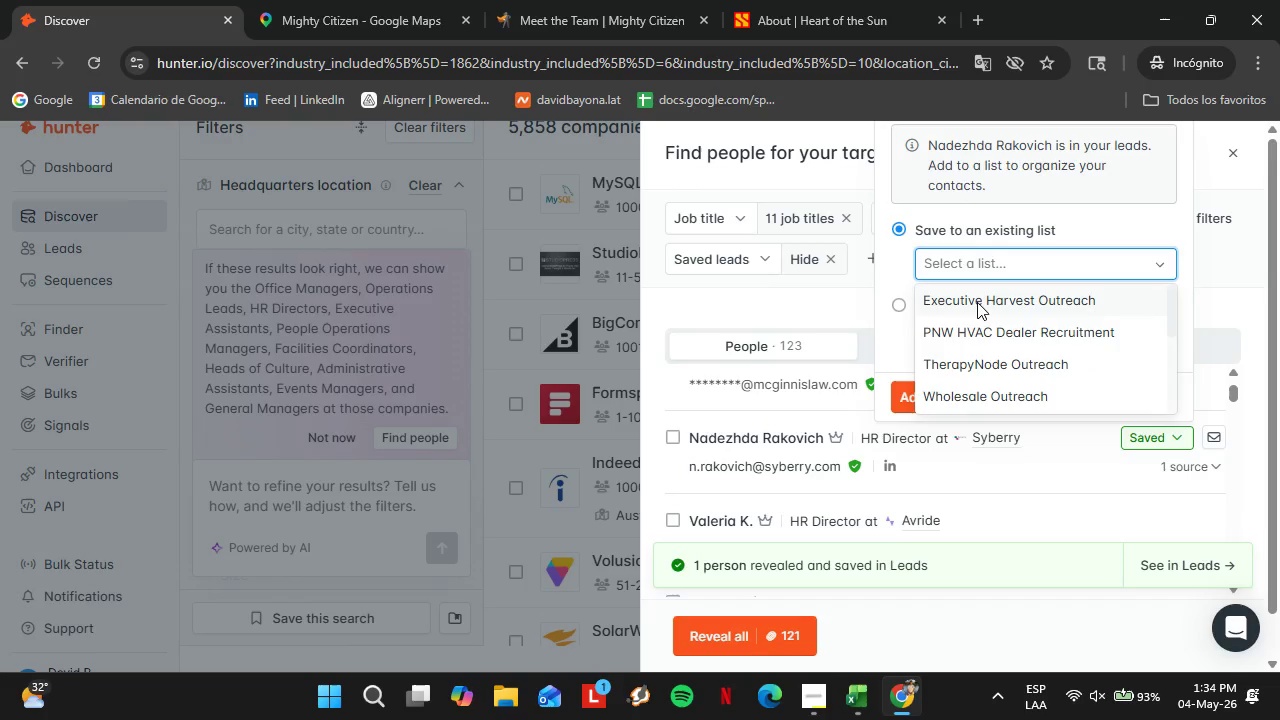 
left_click([977, 302])
 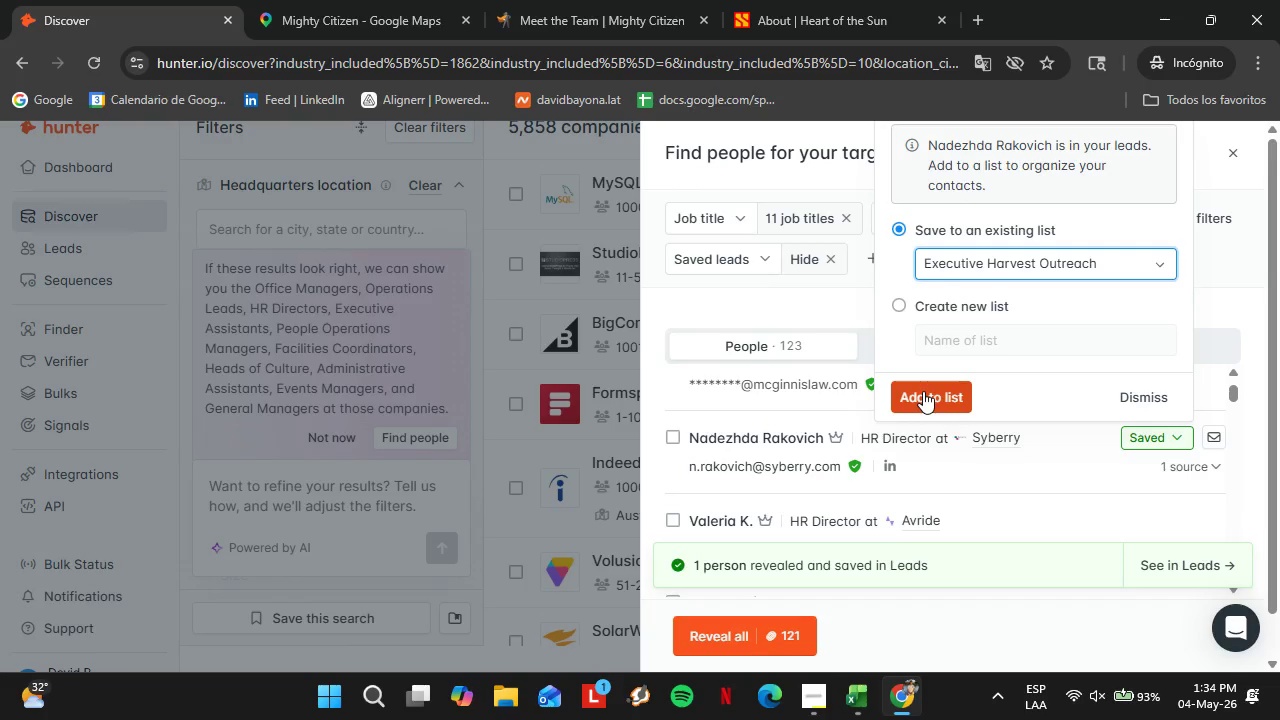 
left_click([923, 391])
 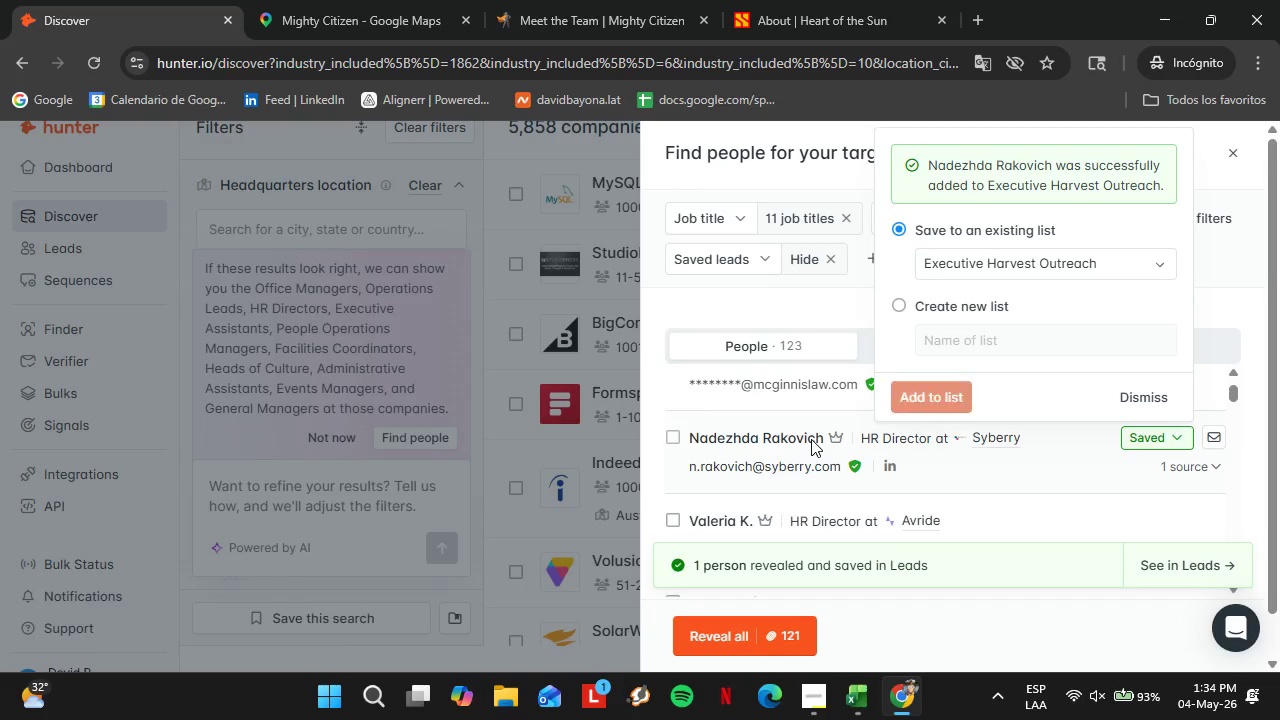 
scroll: coordinate [811, 439], scroll_direction: down, amount: 1.0
 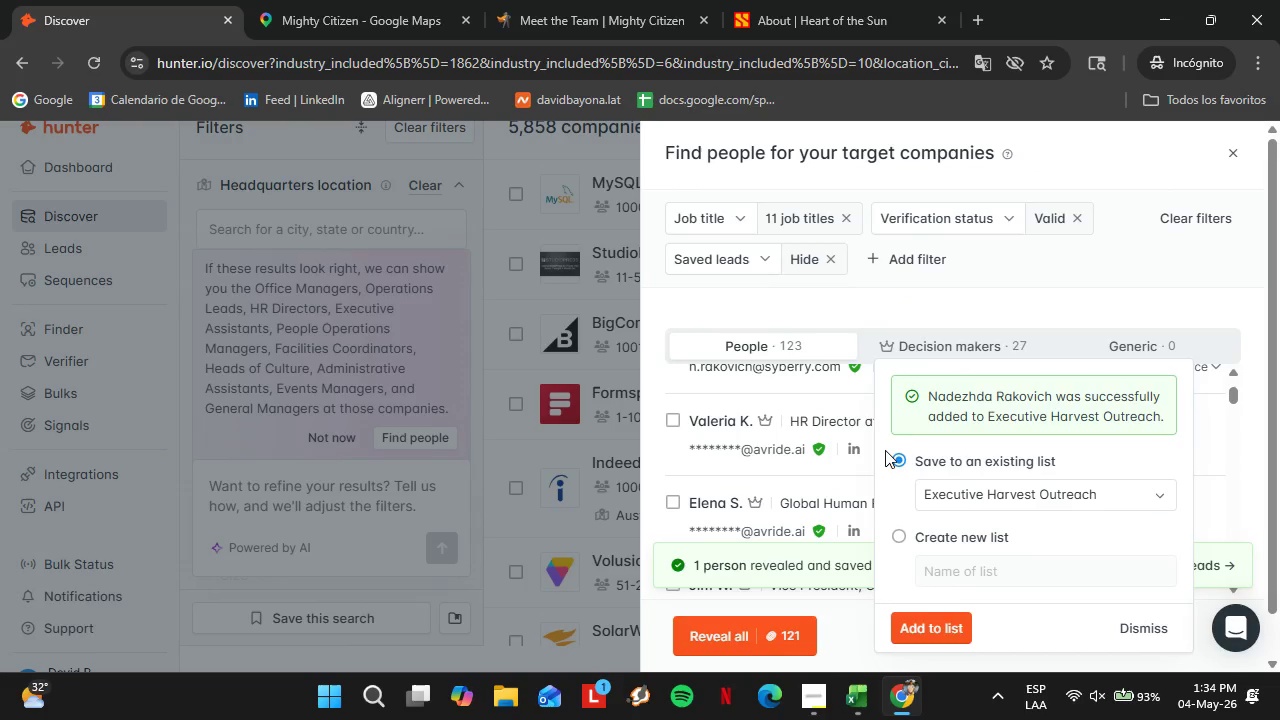 
left_click([810, 465])
 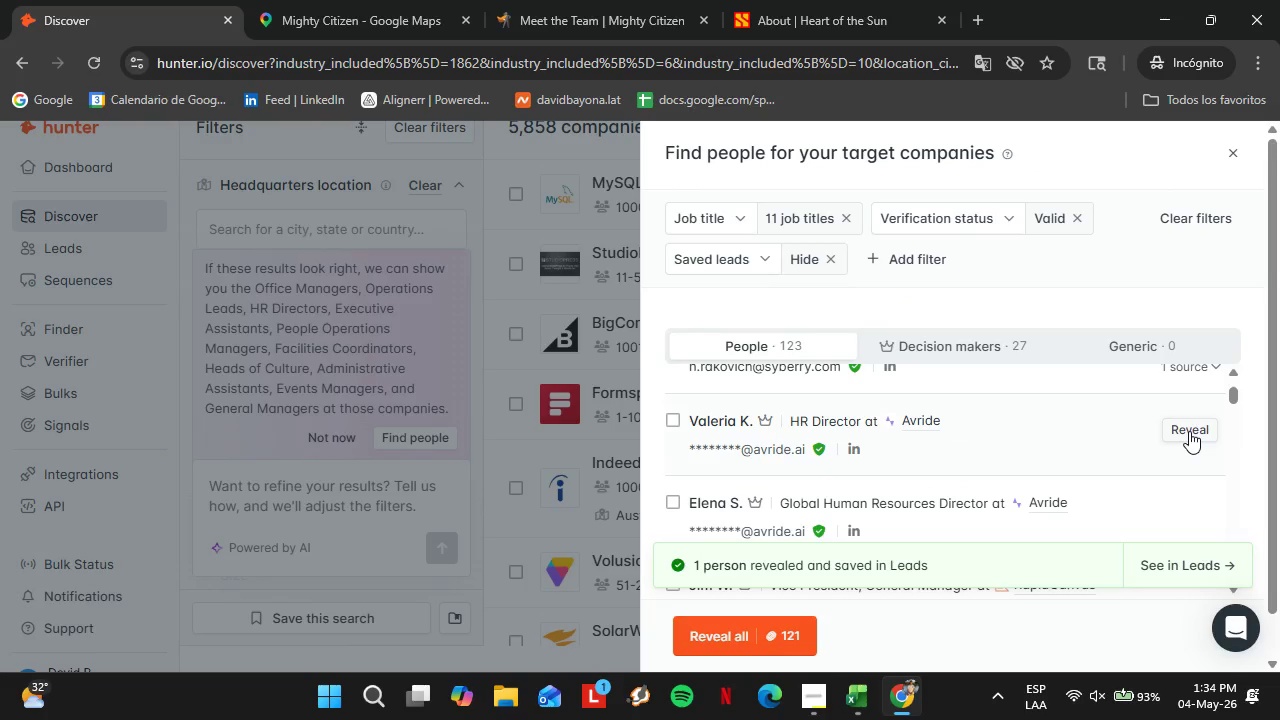 
left_click([1189, 431])
 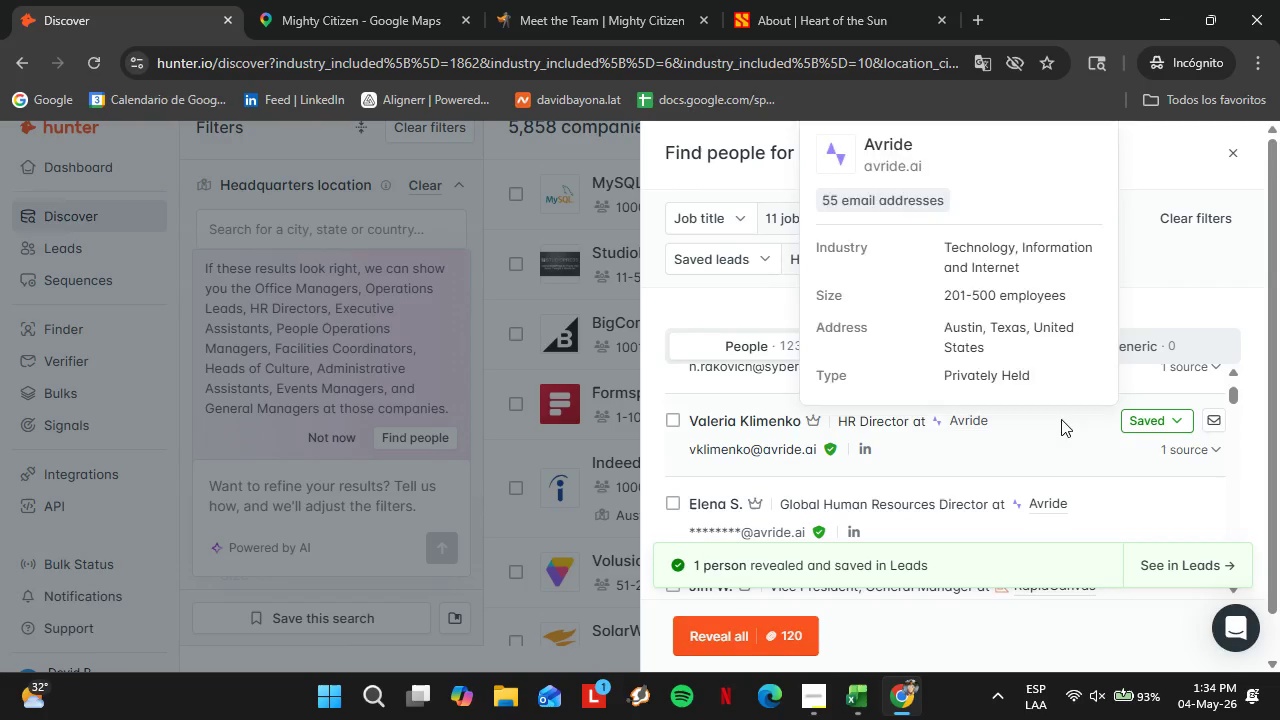 
left_click([1136, 416])
 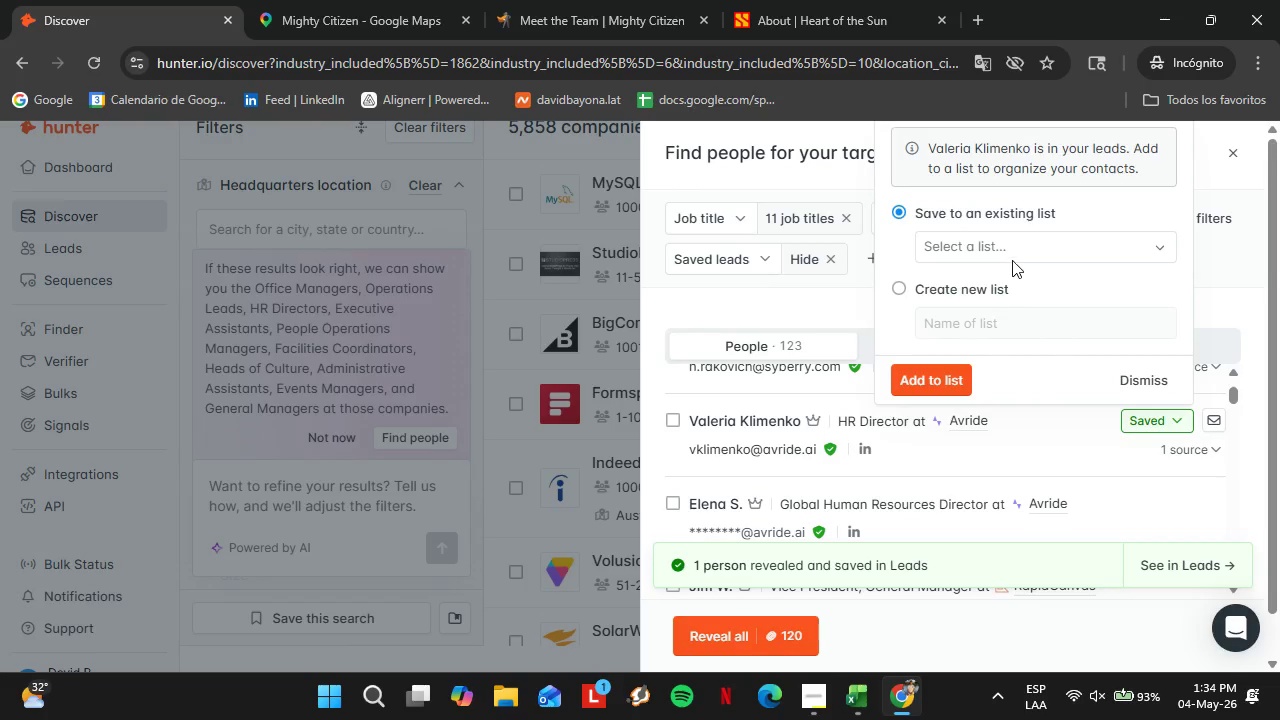 
left_click([1012, 260])
 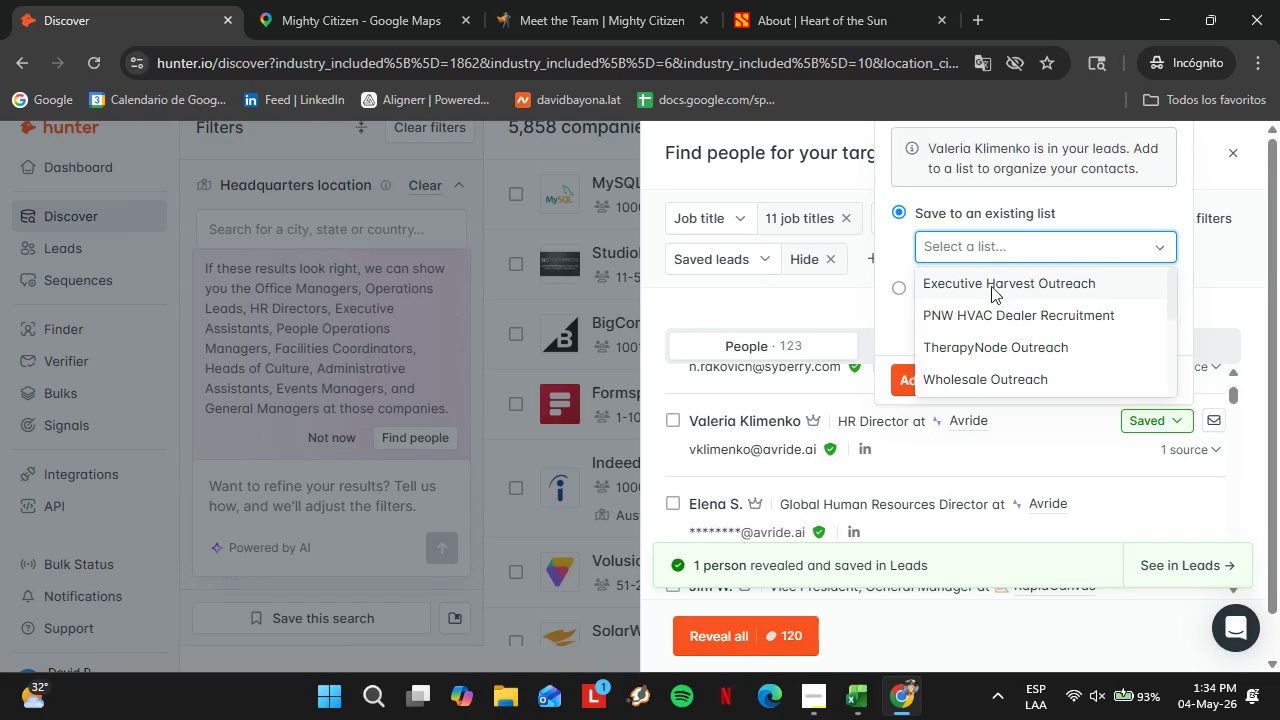 
left_click([991, 285])
 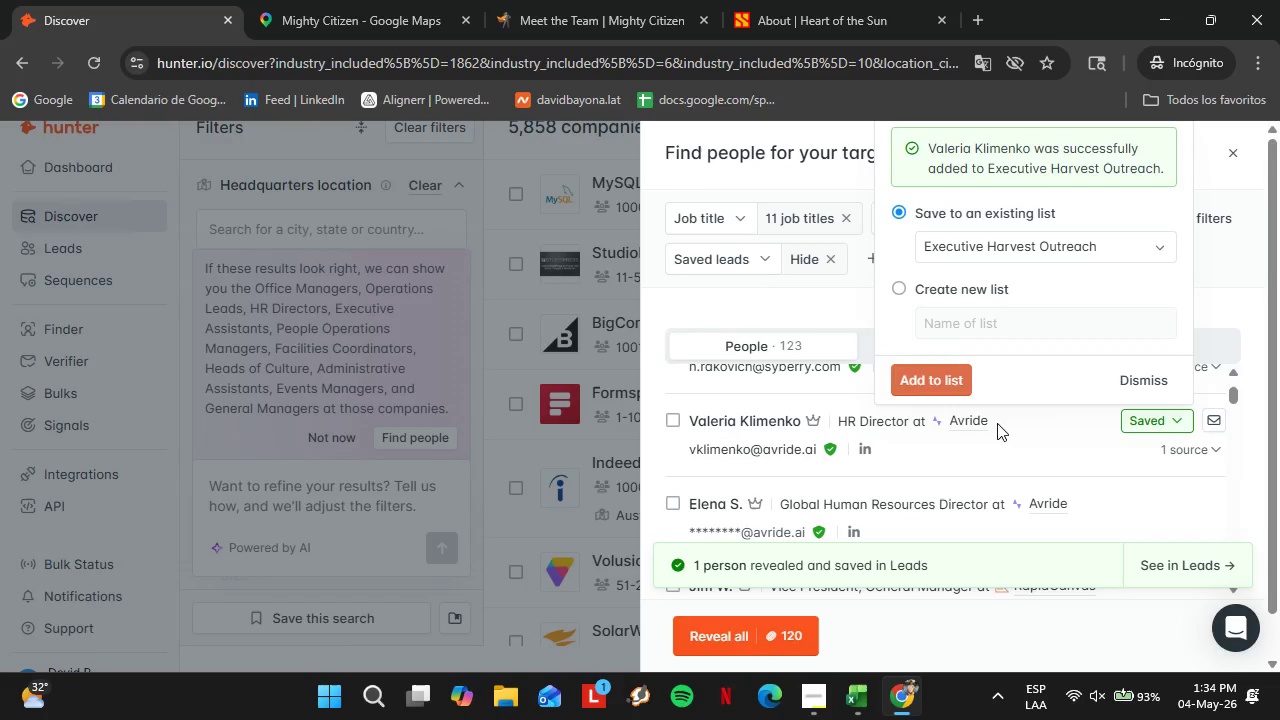 
scroll: coordinate [1025, 434], scroll_direction: down, amount: 1.0
 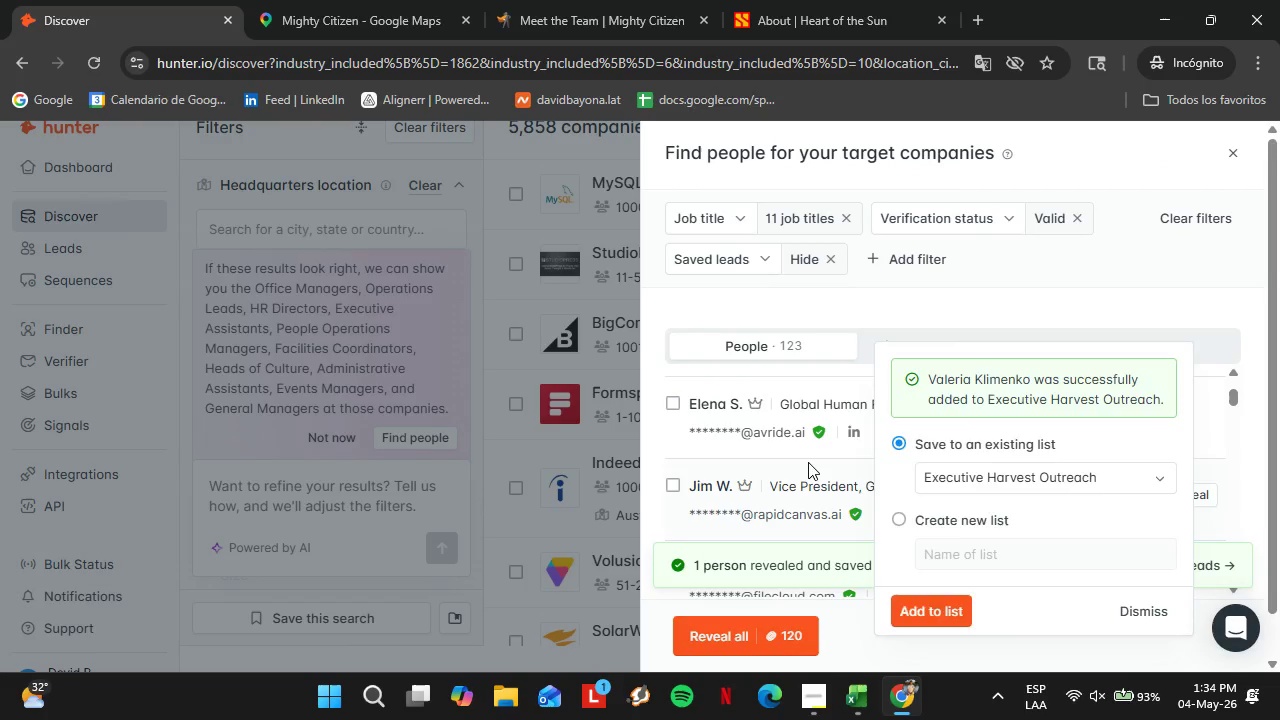 
left_click([808, 462])
 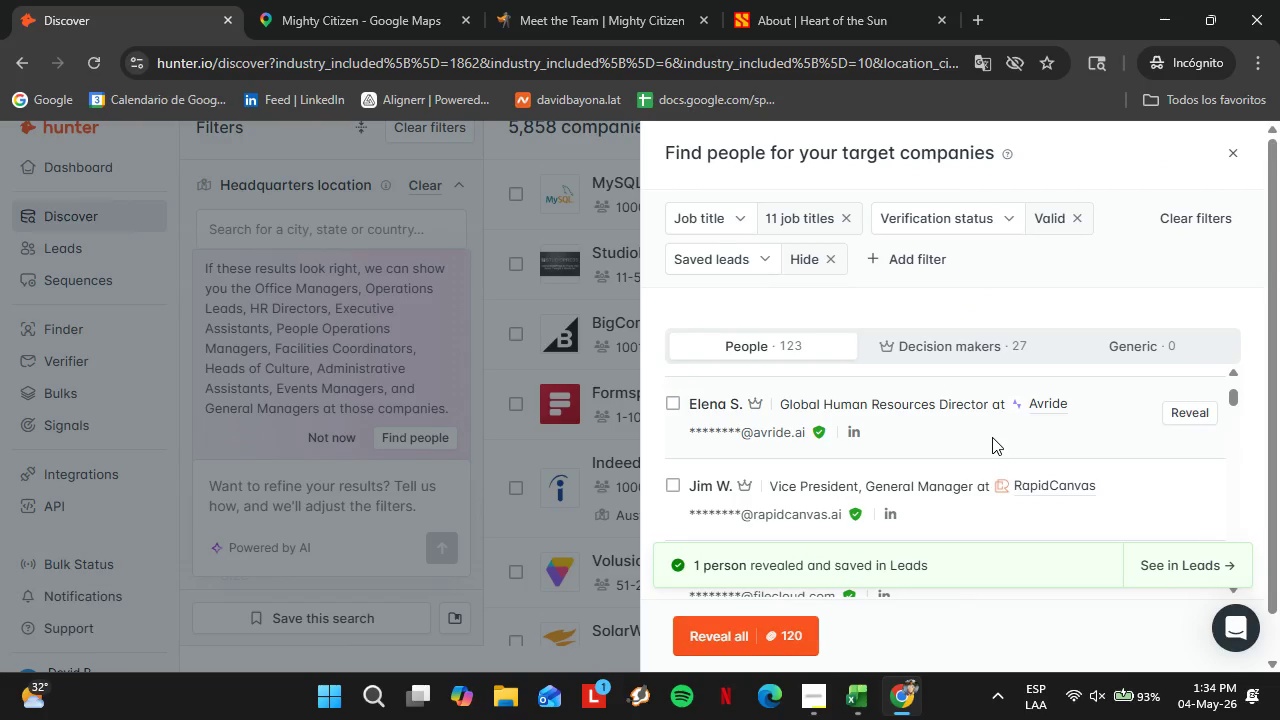 
scroll: coordinate [992, 437], scroll_direction: down, amount: 1.0
 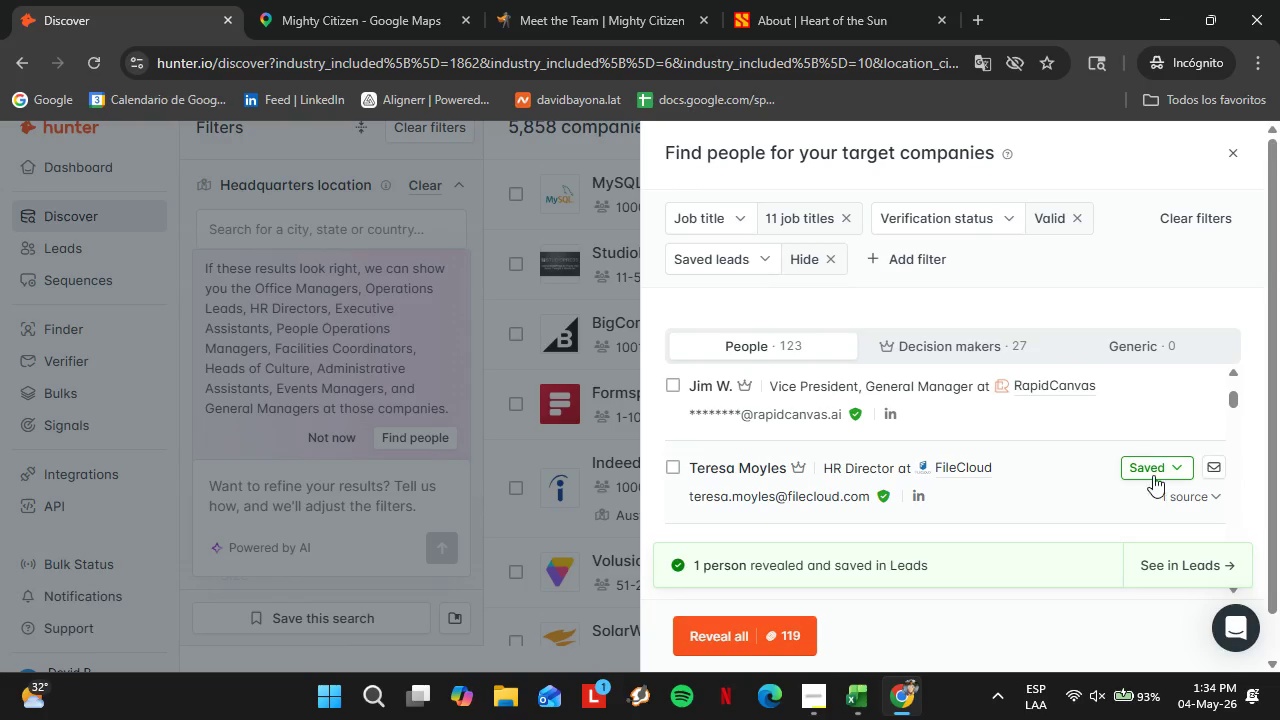 
left_click([975, 292])
 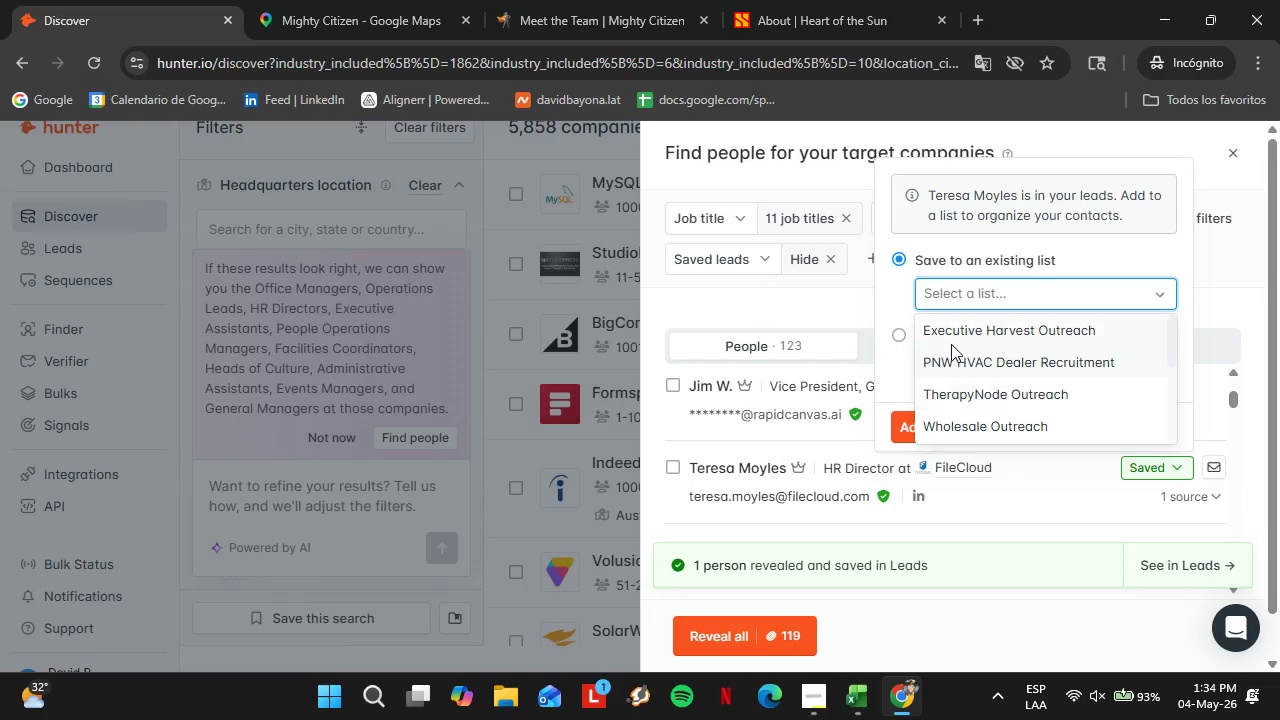 
left_click([943, 332])
 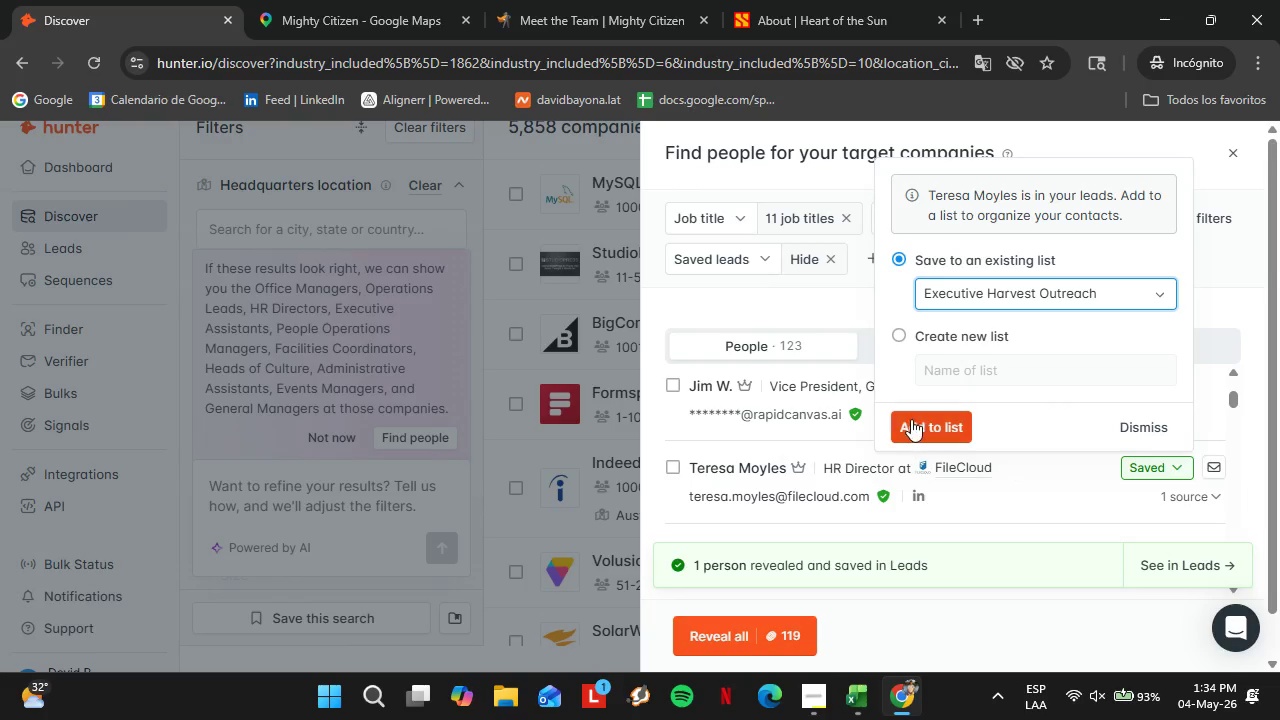 
left_click([911, 419])
 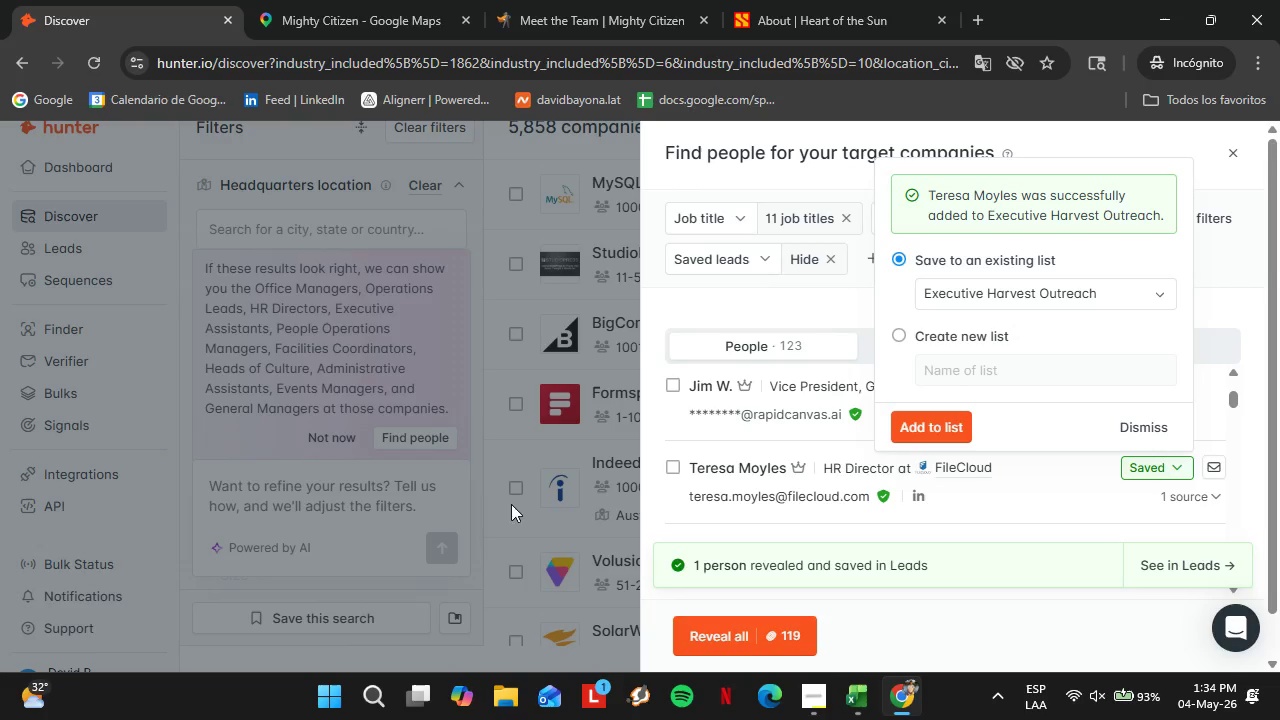 
left_click([1159, 420])
 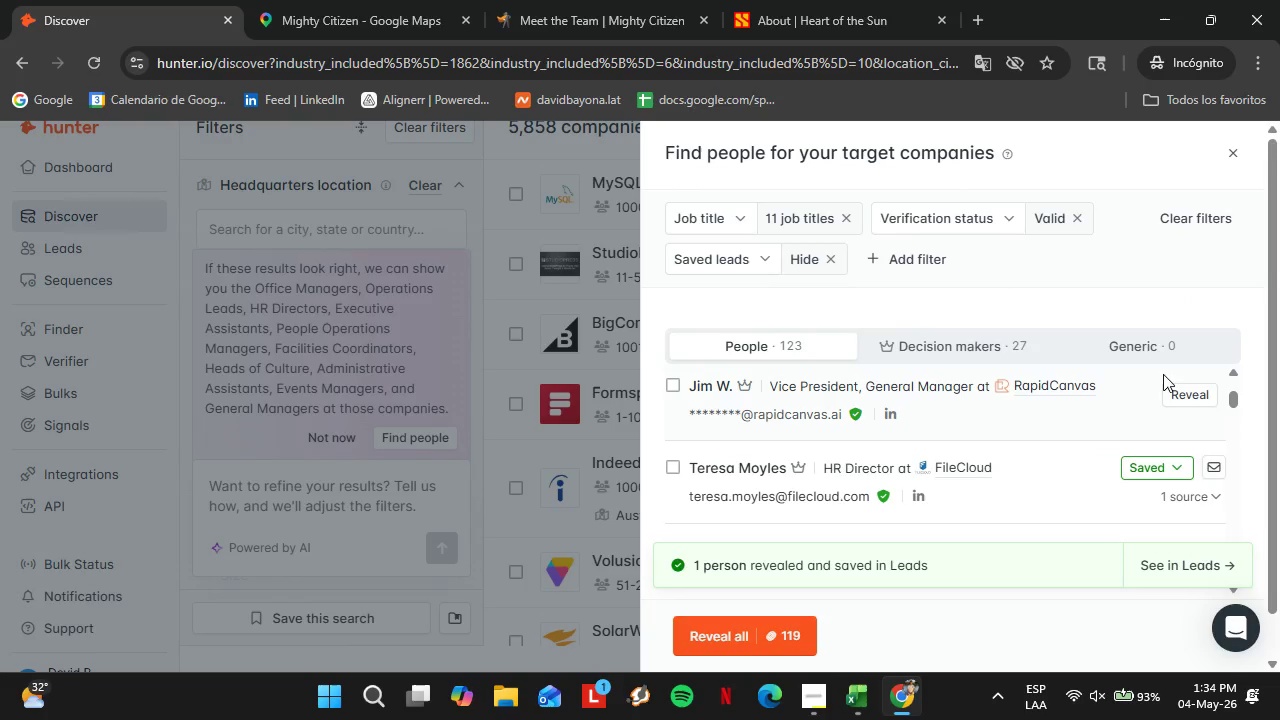 
scroll: coordinate [921, 475], scroll_direction: down, amount: 5.0
 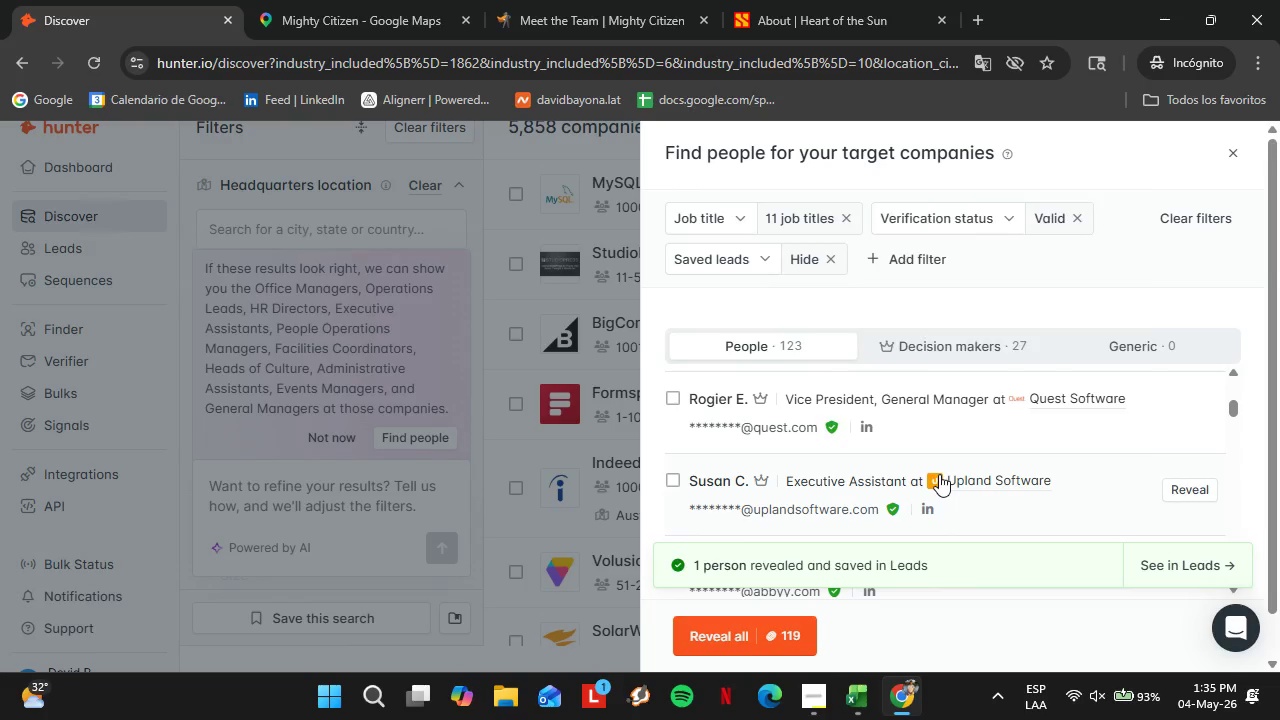 
scroll: coordinate [900, 448], scroll_direction: down, amount: 2.0
 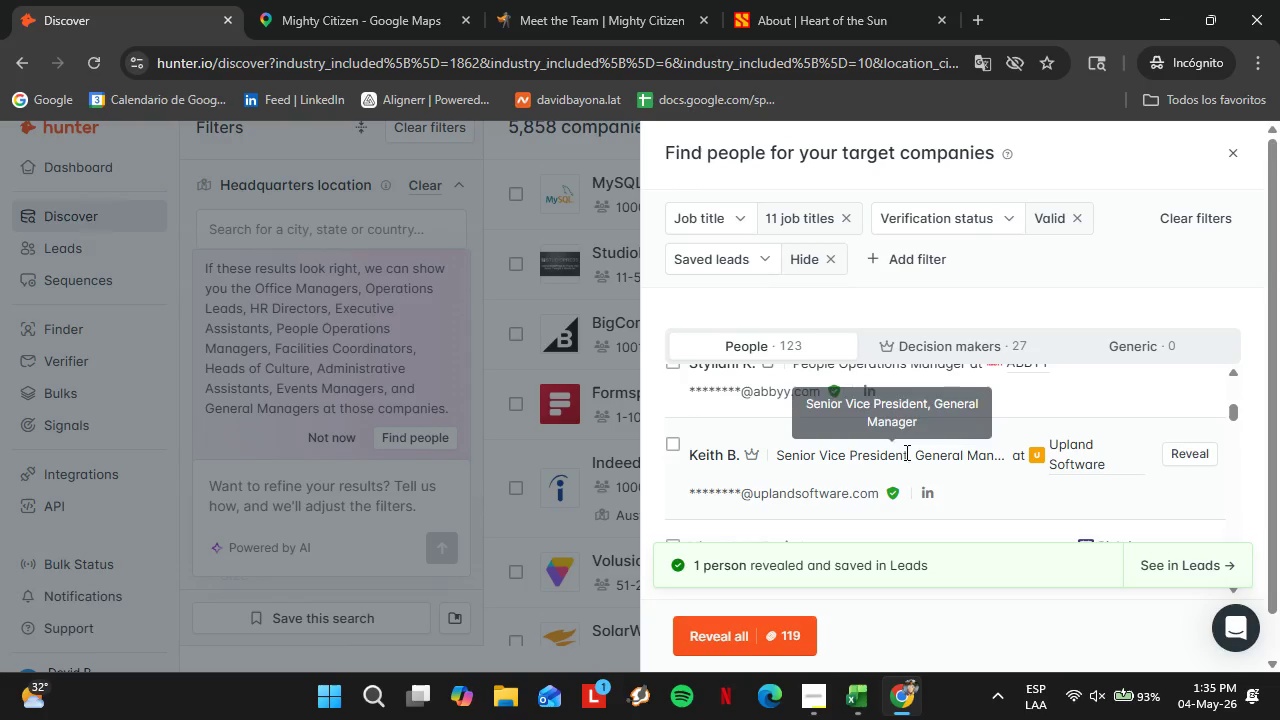 
scroll: coordinate [907, 457], scroll_direction: up, amount: 1.0
 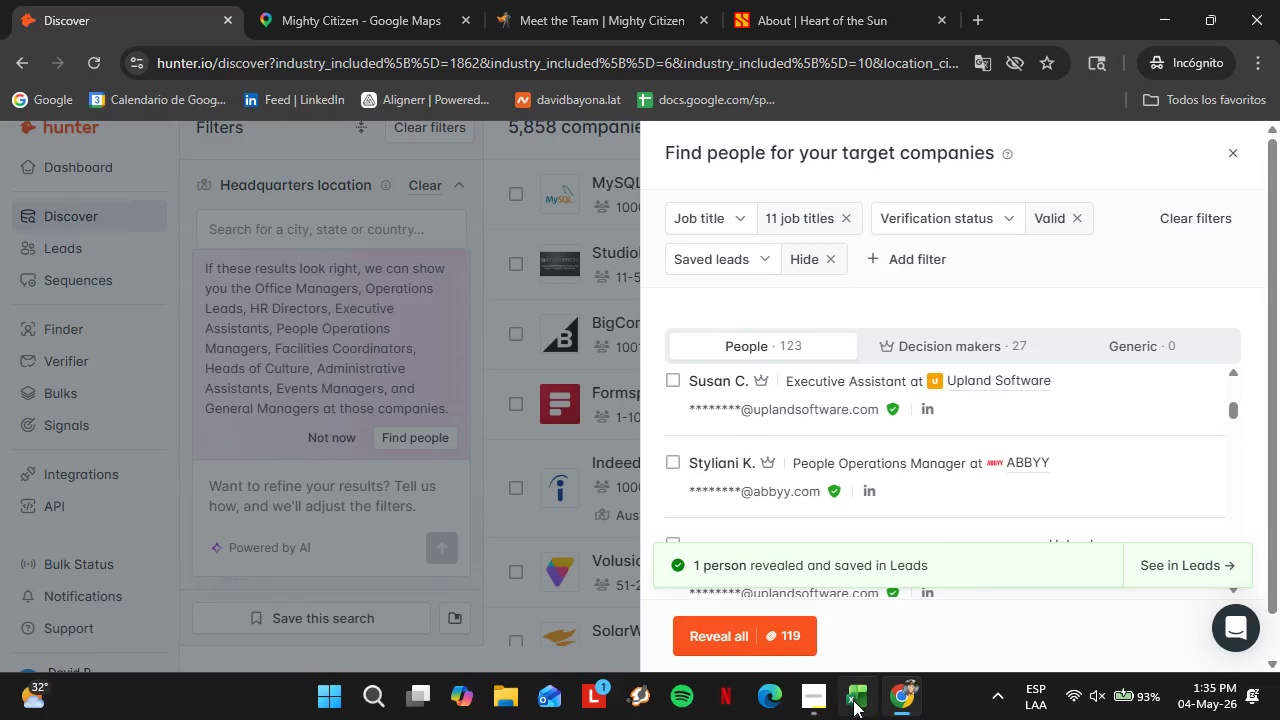 
left_click([853, 700])
 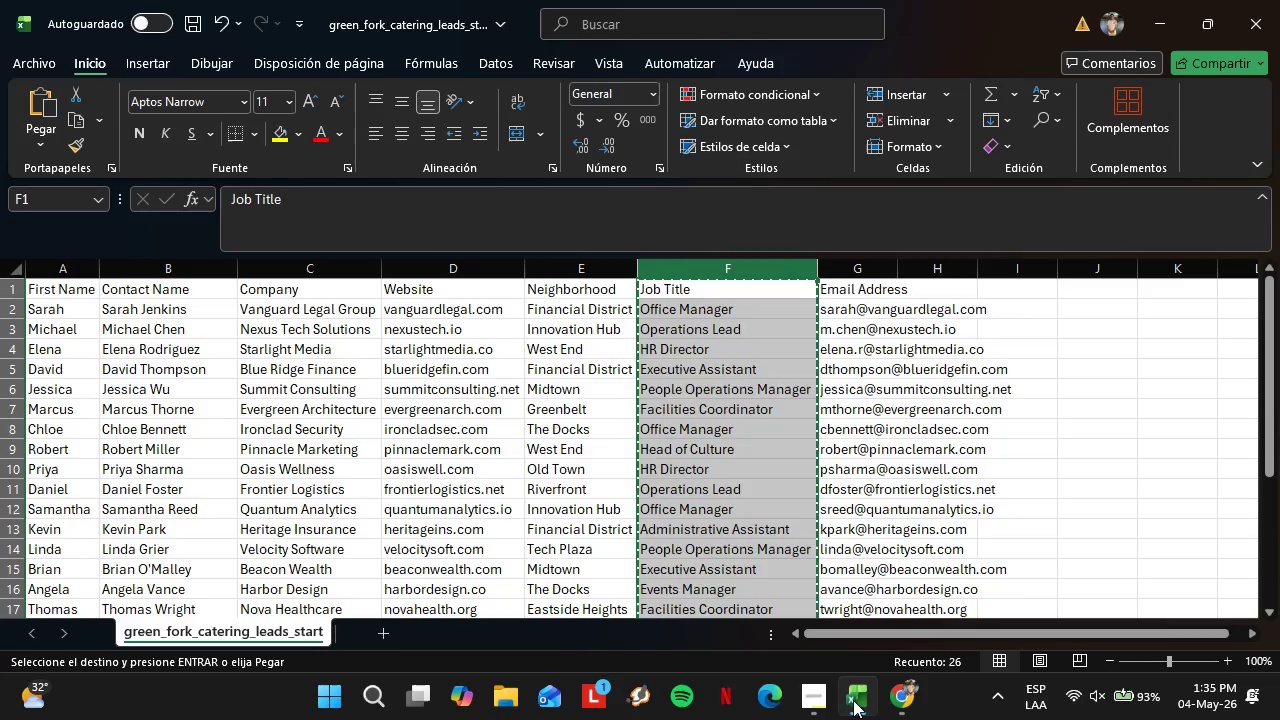 
left_click([853, 700])
 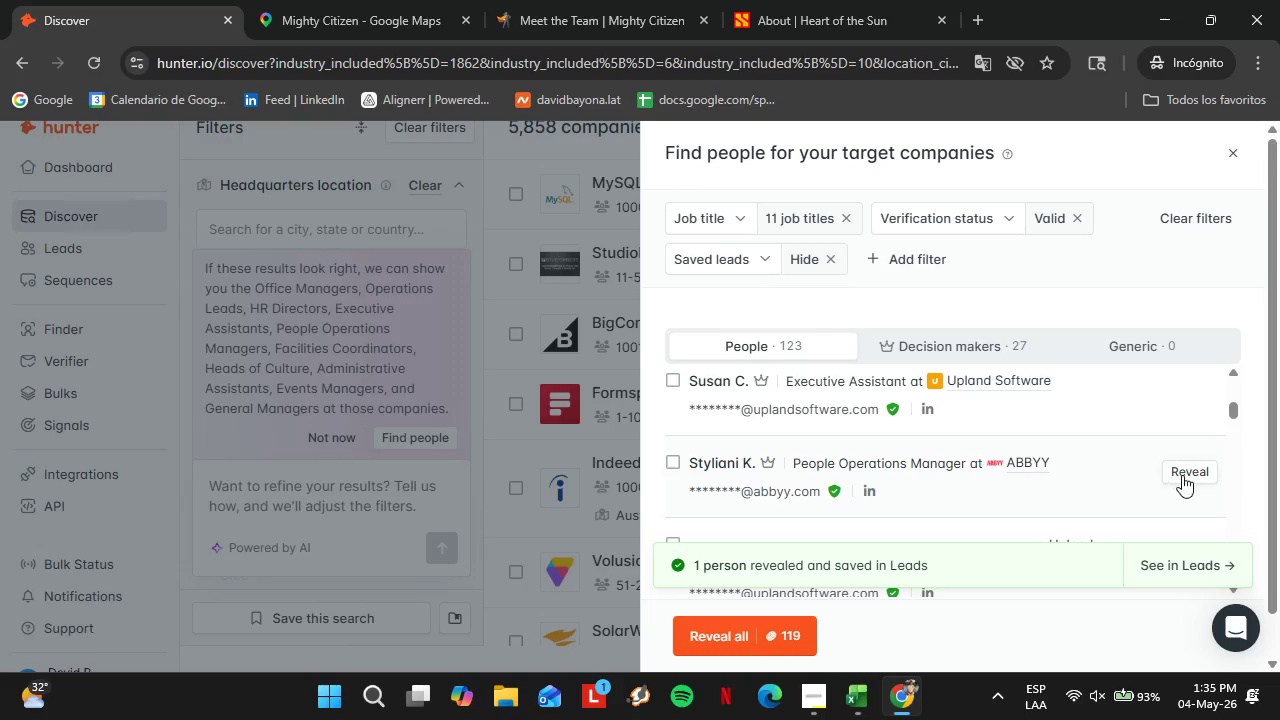 
left_click([1182, 469])
 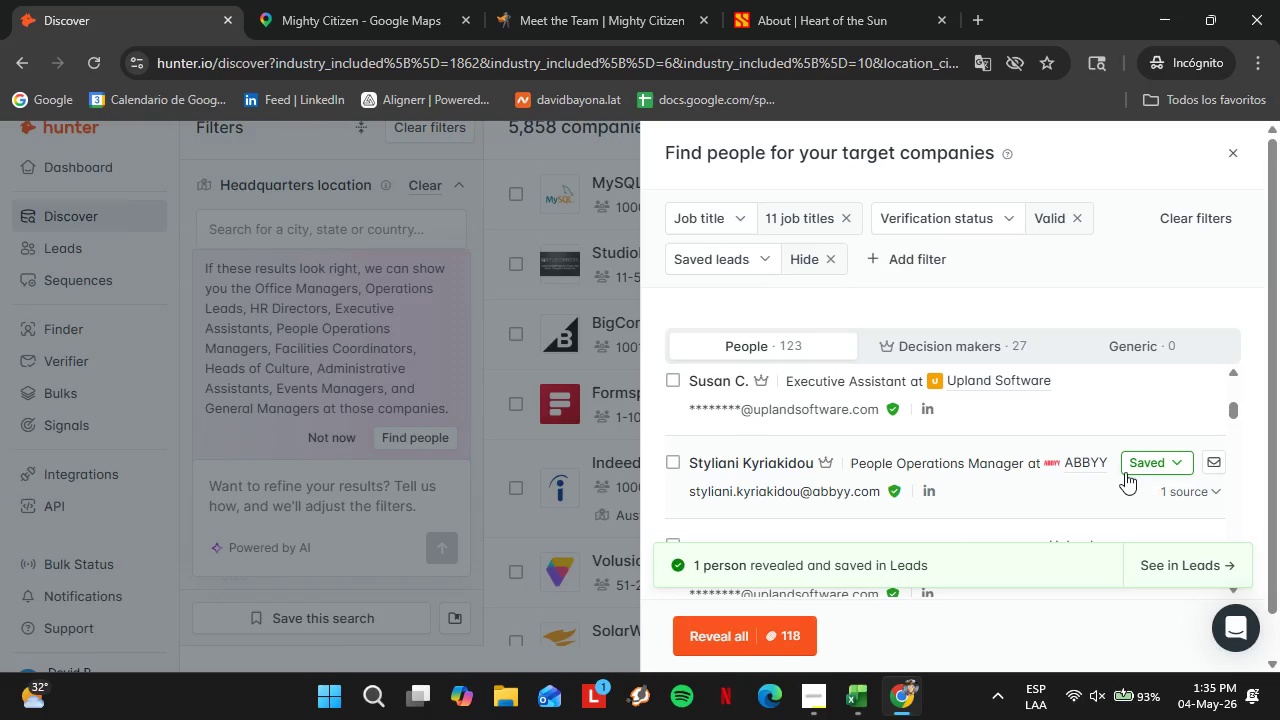 
left_click([1139, 463])
 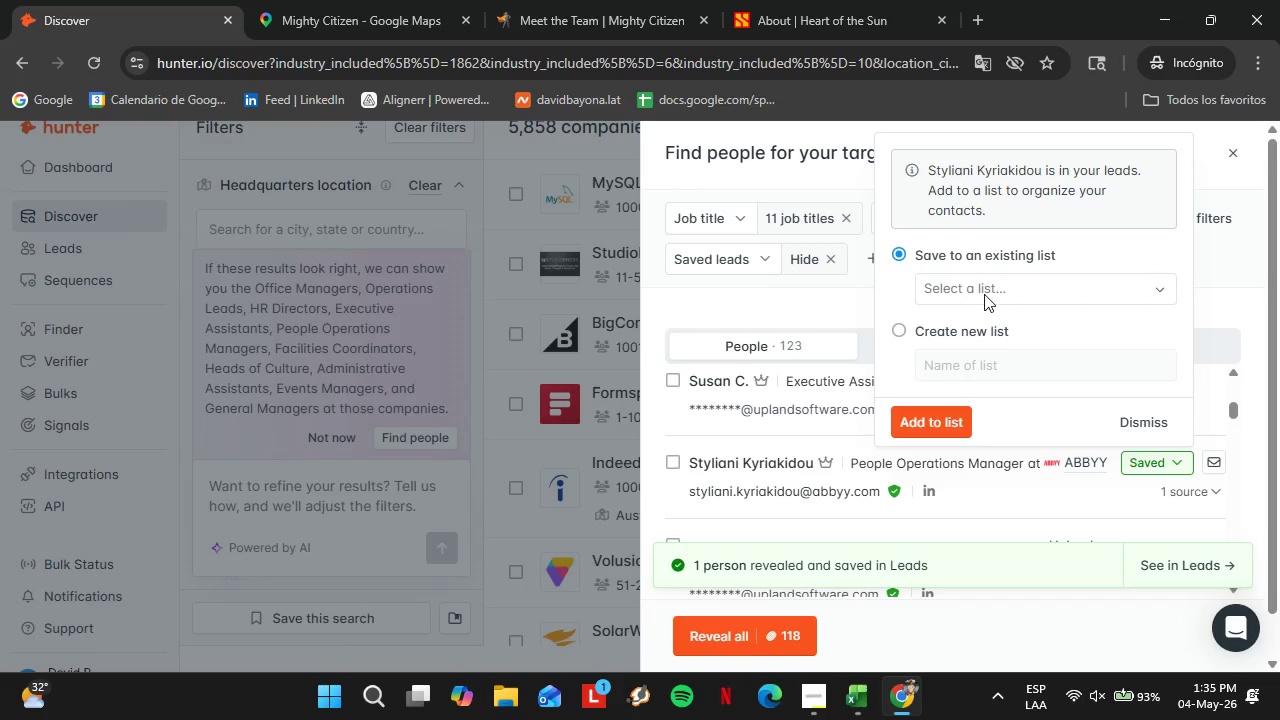 
left_click([984, 294])
 